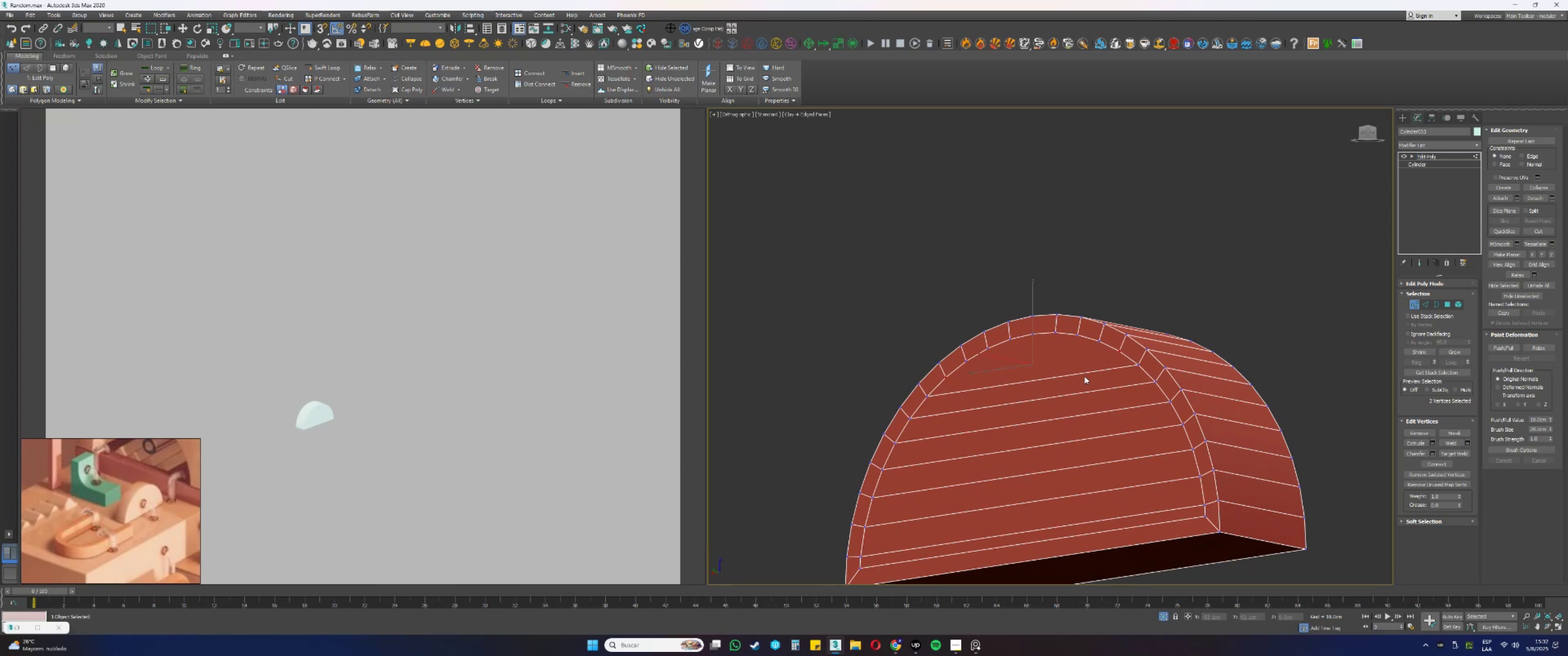 
wait(9.96)
 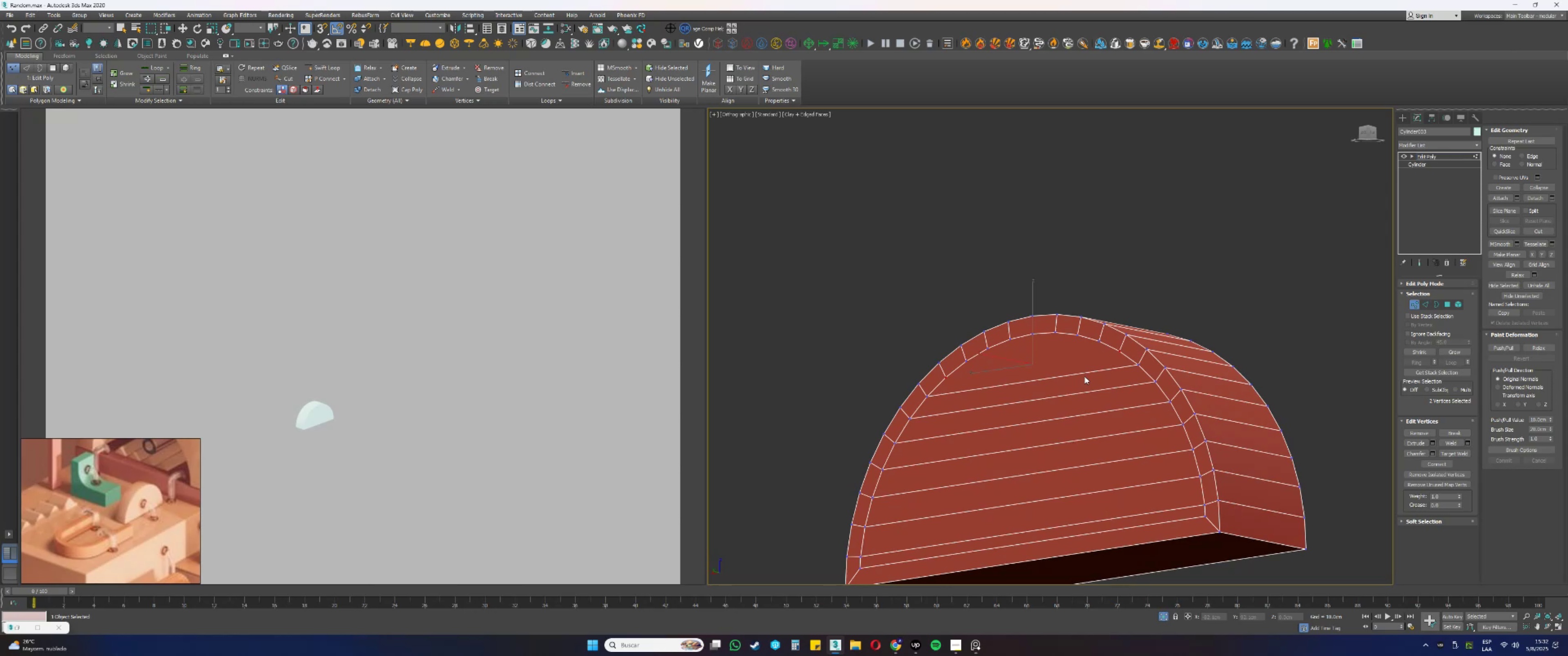 
hold_key(key=AltLeft, duration=1.53)
 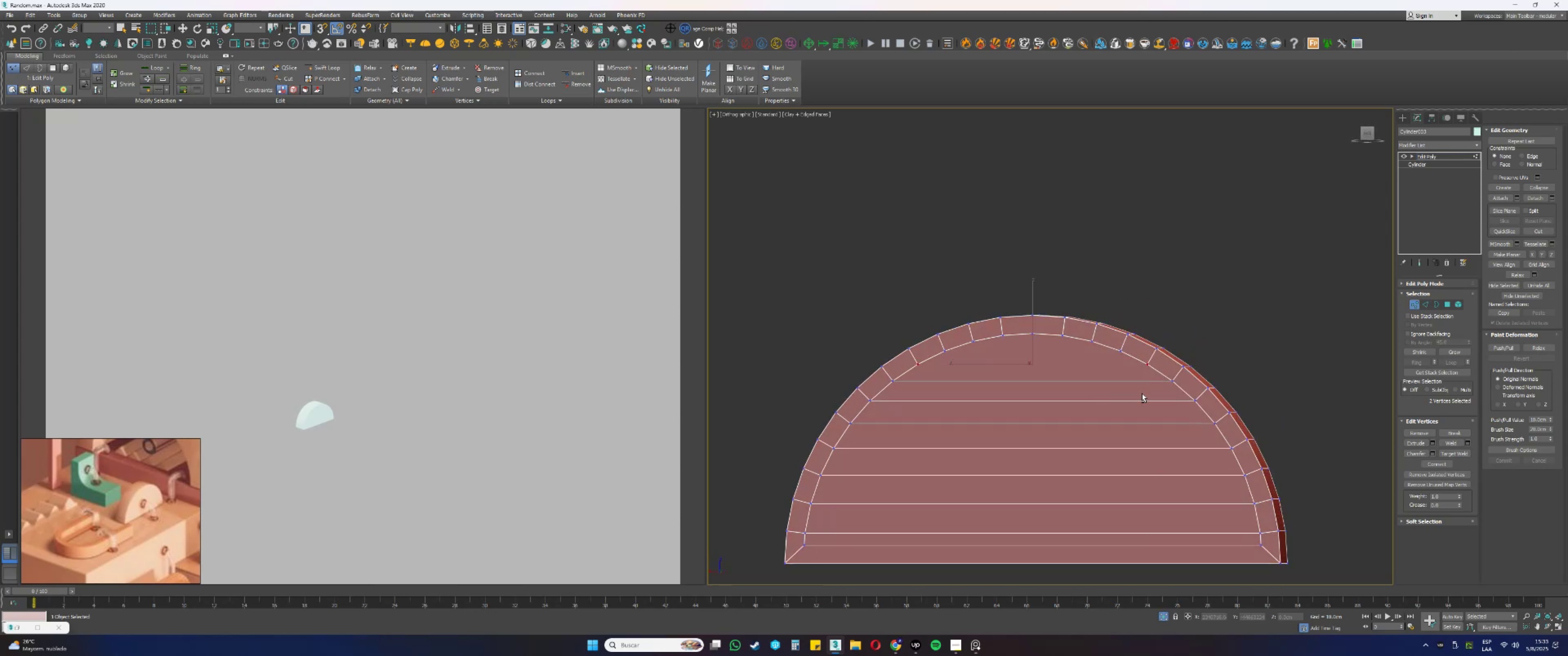 
hold_key(key=AltLeft, duration=0.35)
 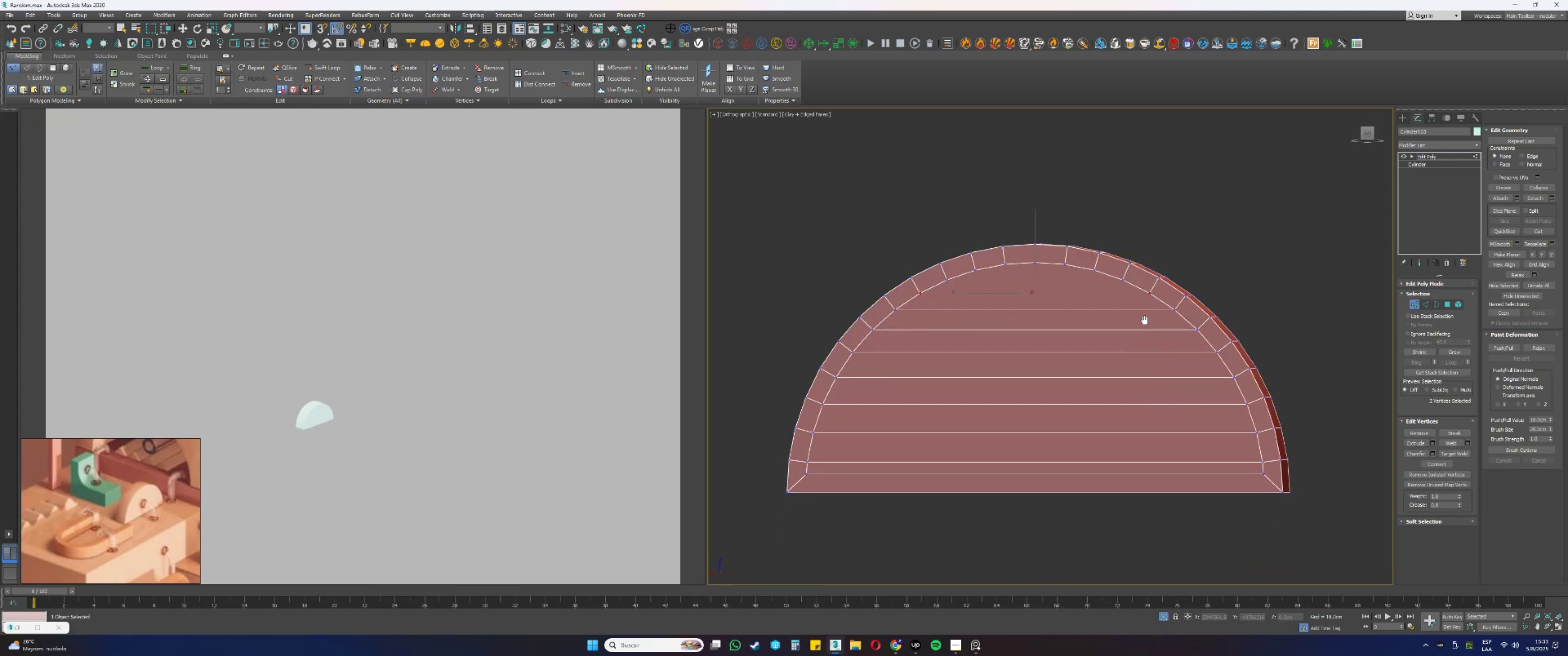 
key(Alt+AltLeft)
 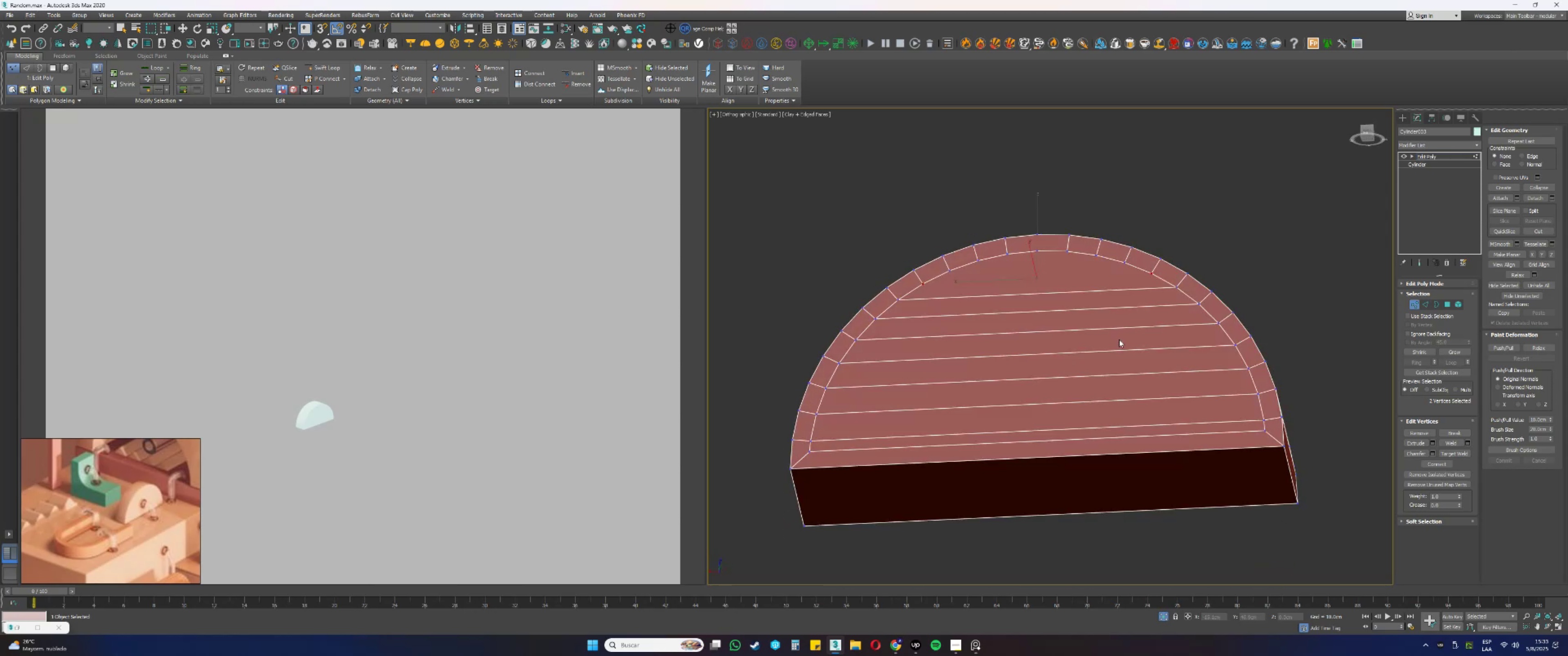 
key(2)
 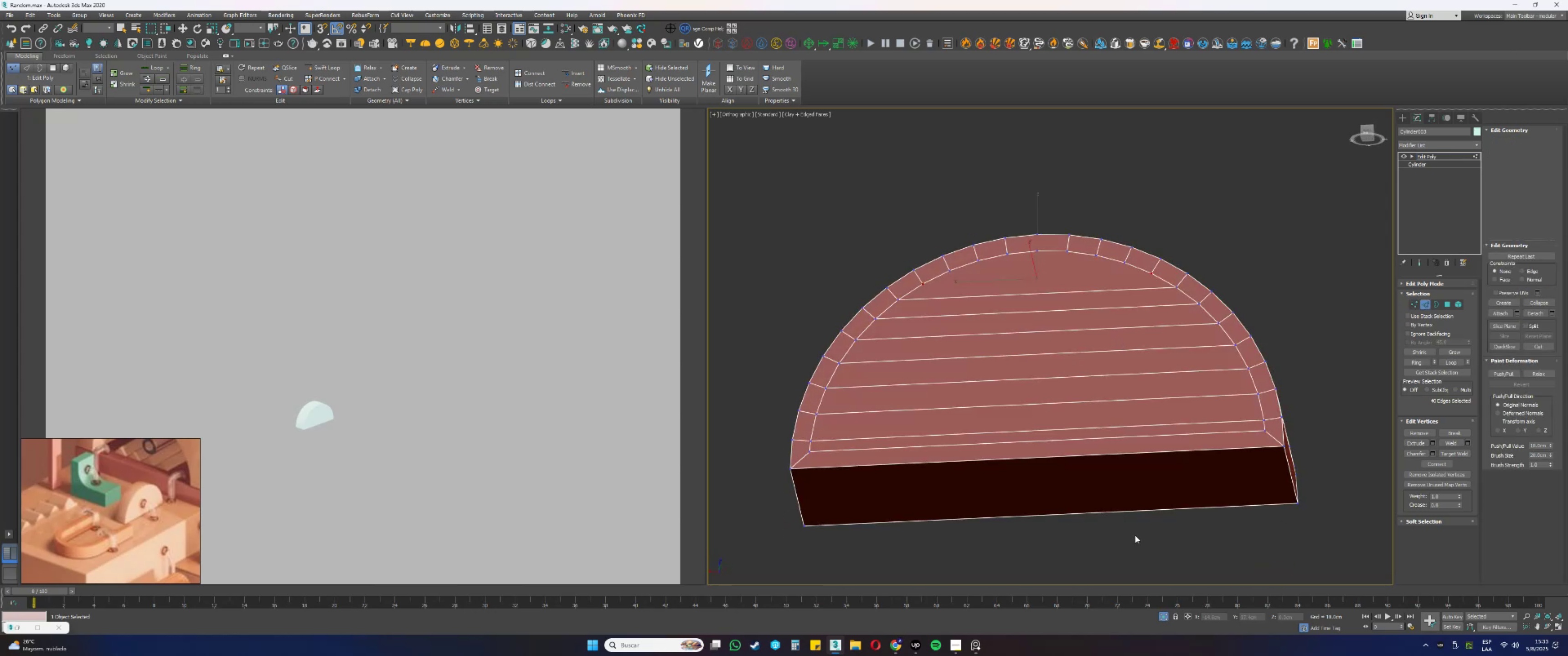 
left_click_drag(start_coordinate=[1143, 569], to_coordinate=[1131, 414])
 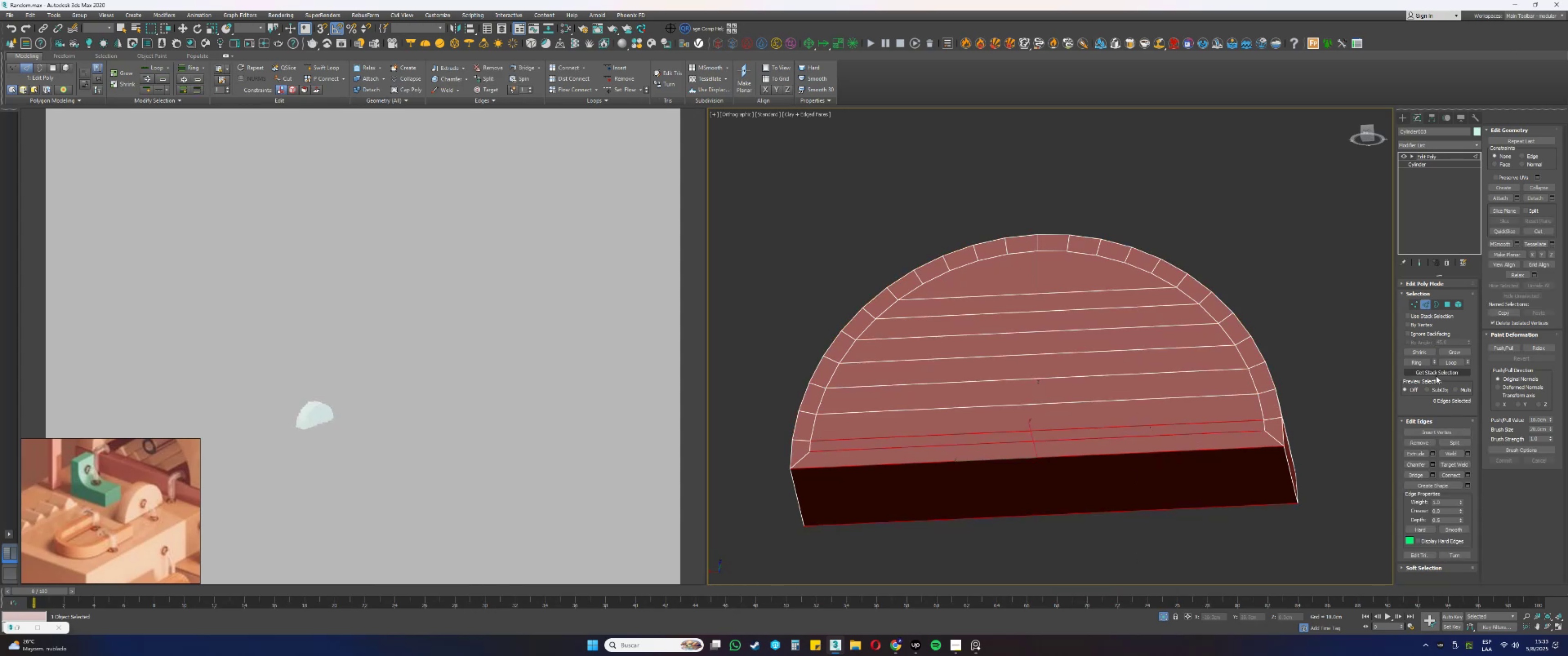 
left_click([1423, 361])
 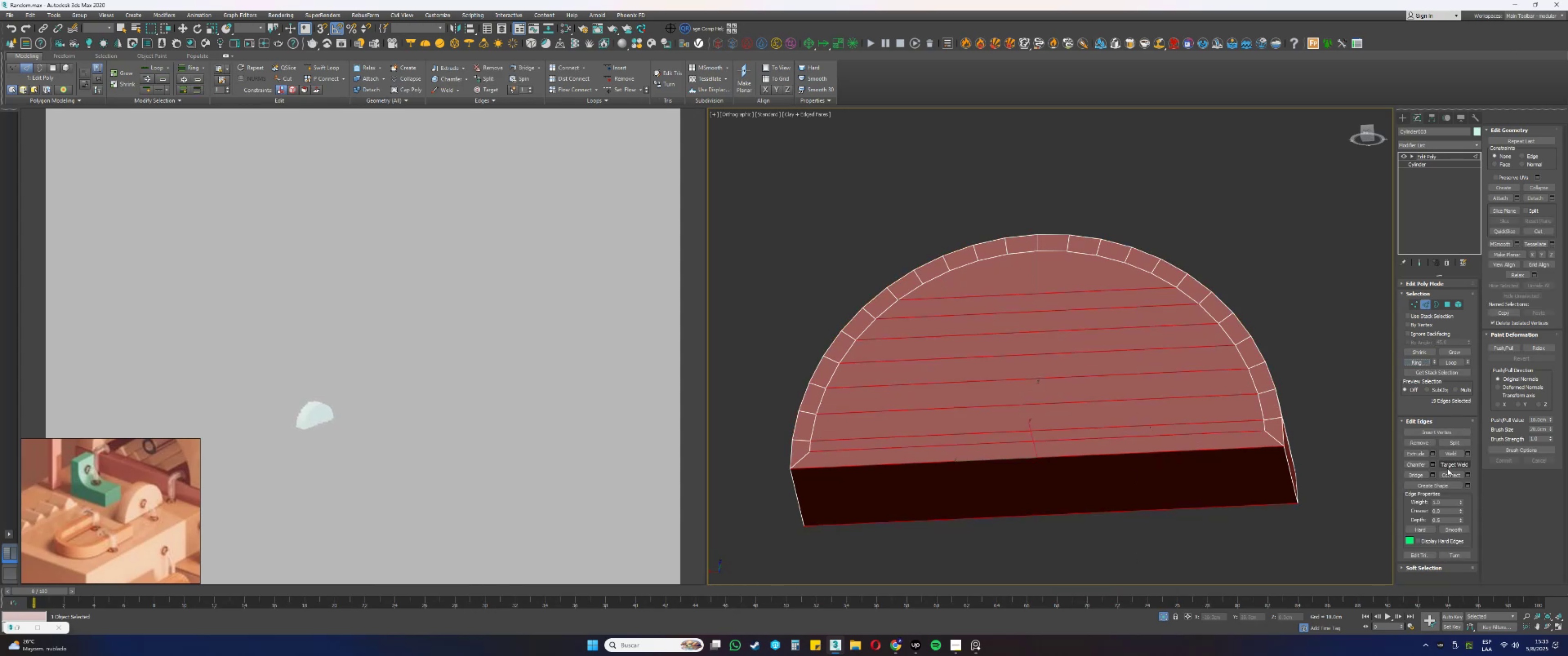 
left_click([1449, 473])
 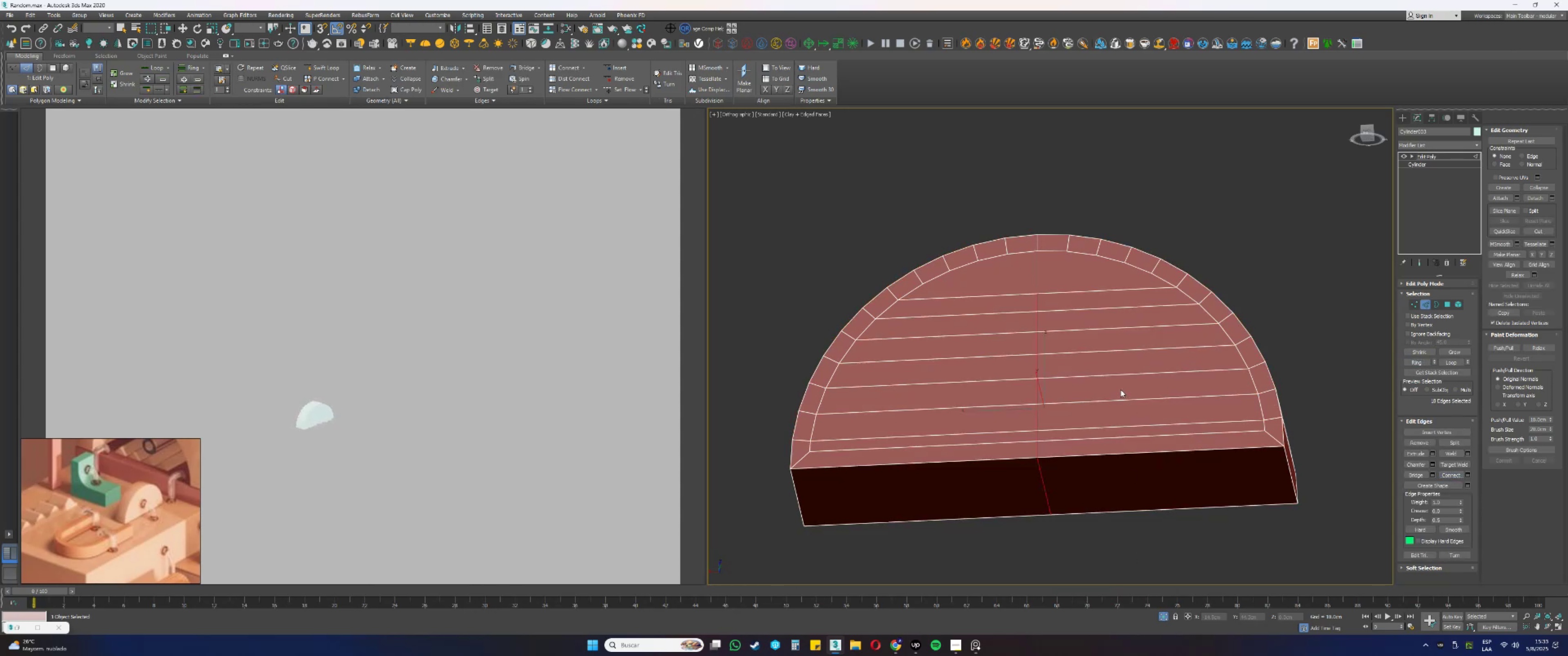 
type(wss1)
 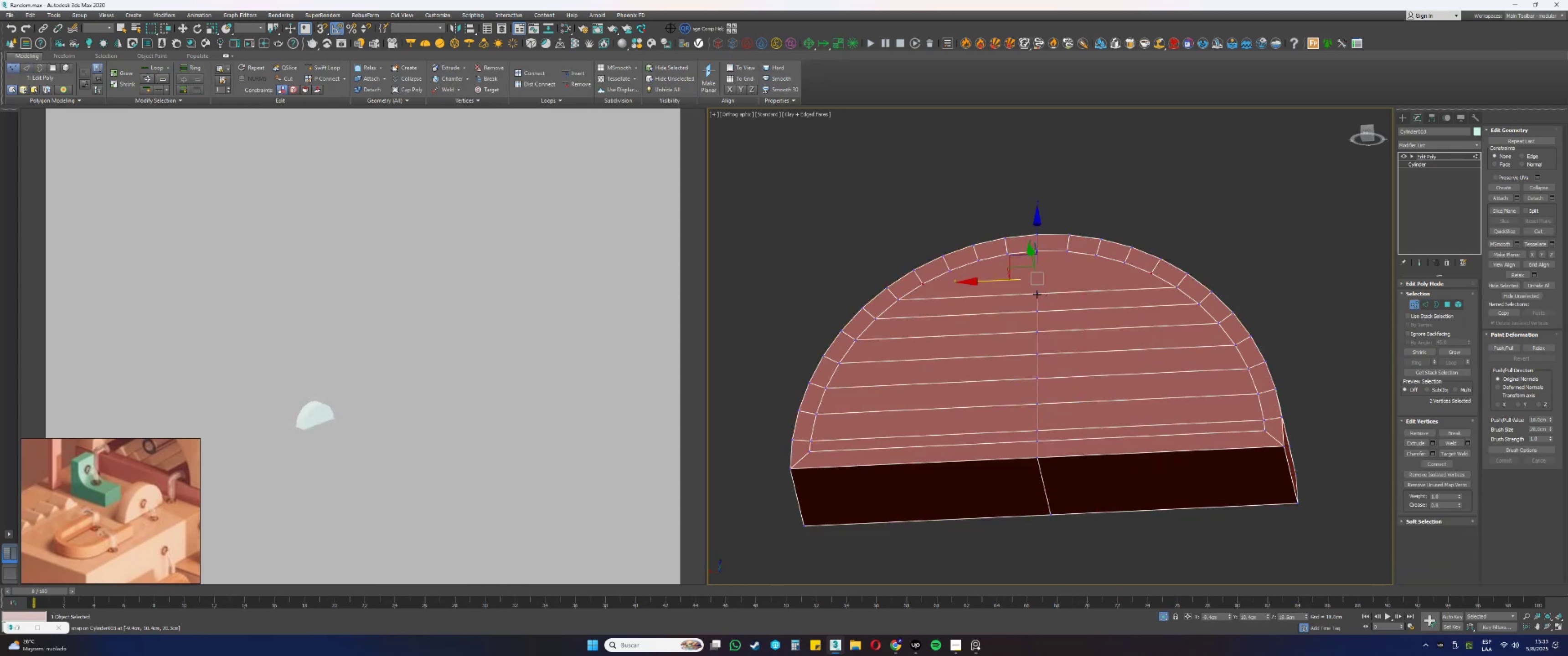 
left_click_drag(start_coordinate=[996, 409], to_coordinate=[1036, 253])
 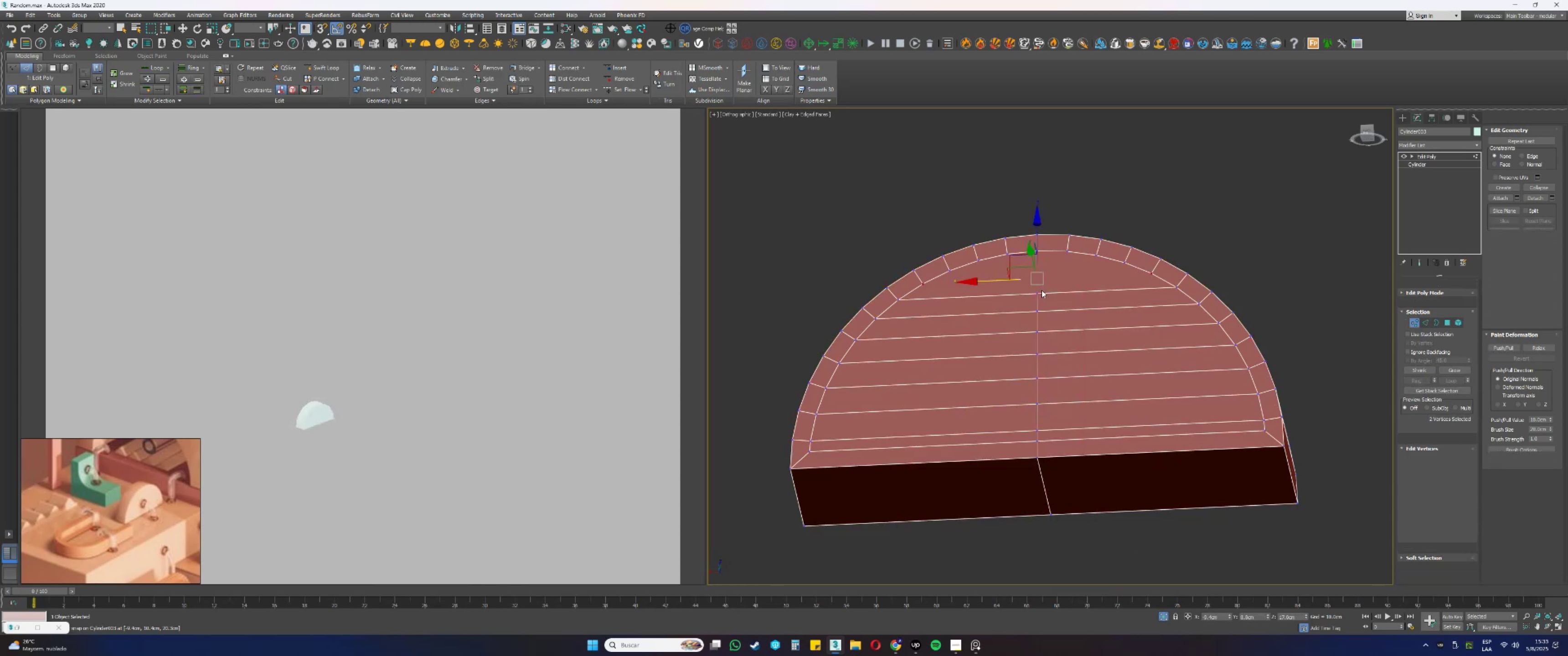 
left_click([1037, 294])
 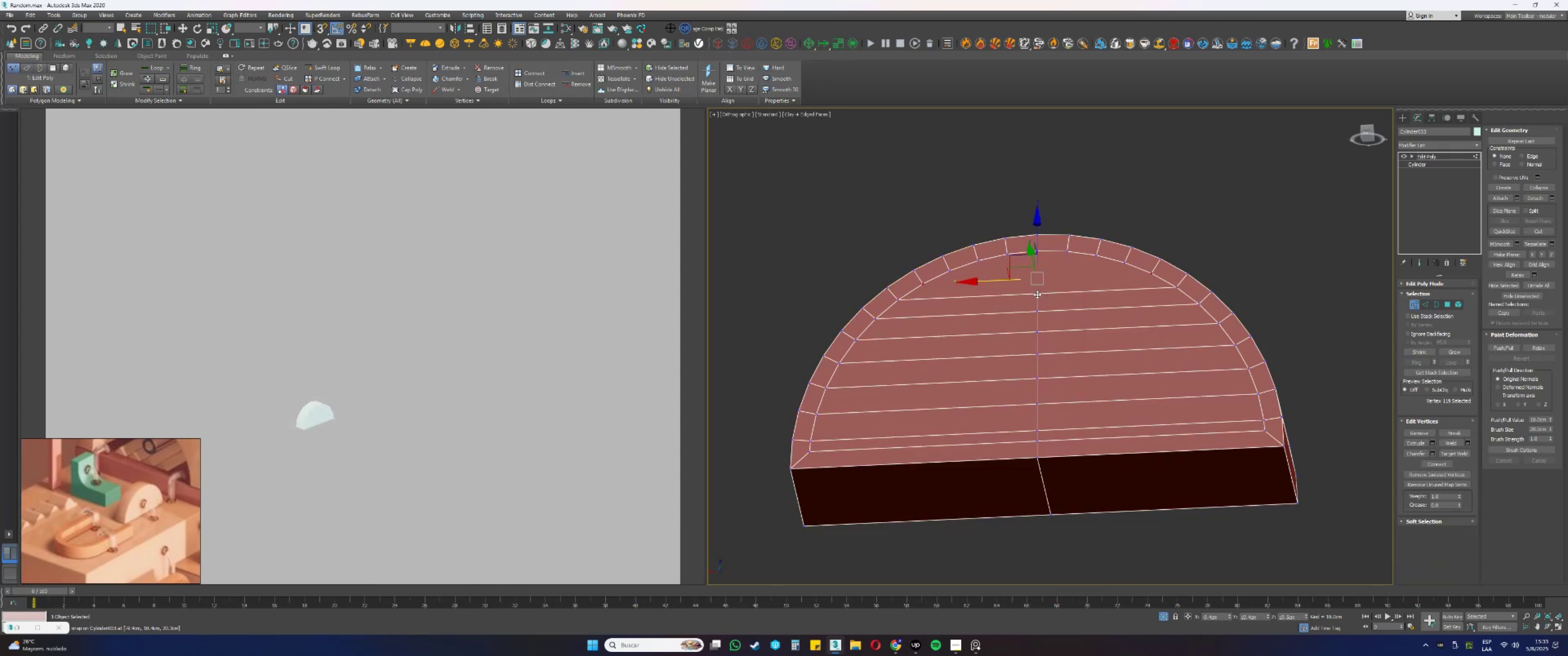 
key(S)
 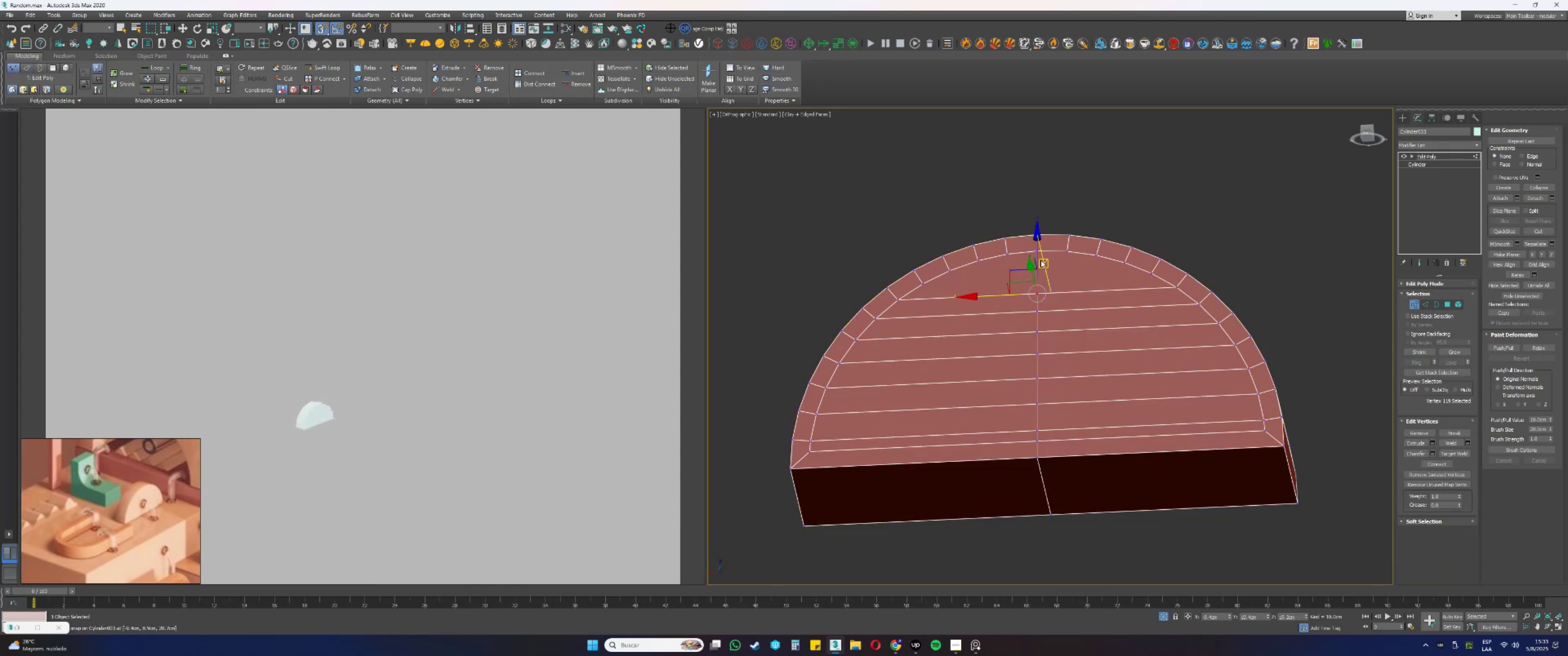 
key(Control+ControlLeft)
 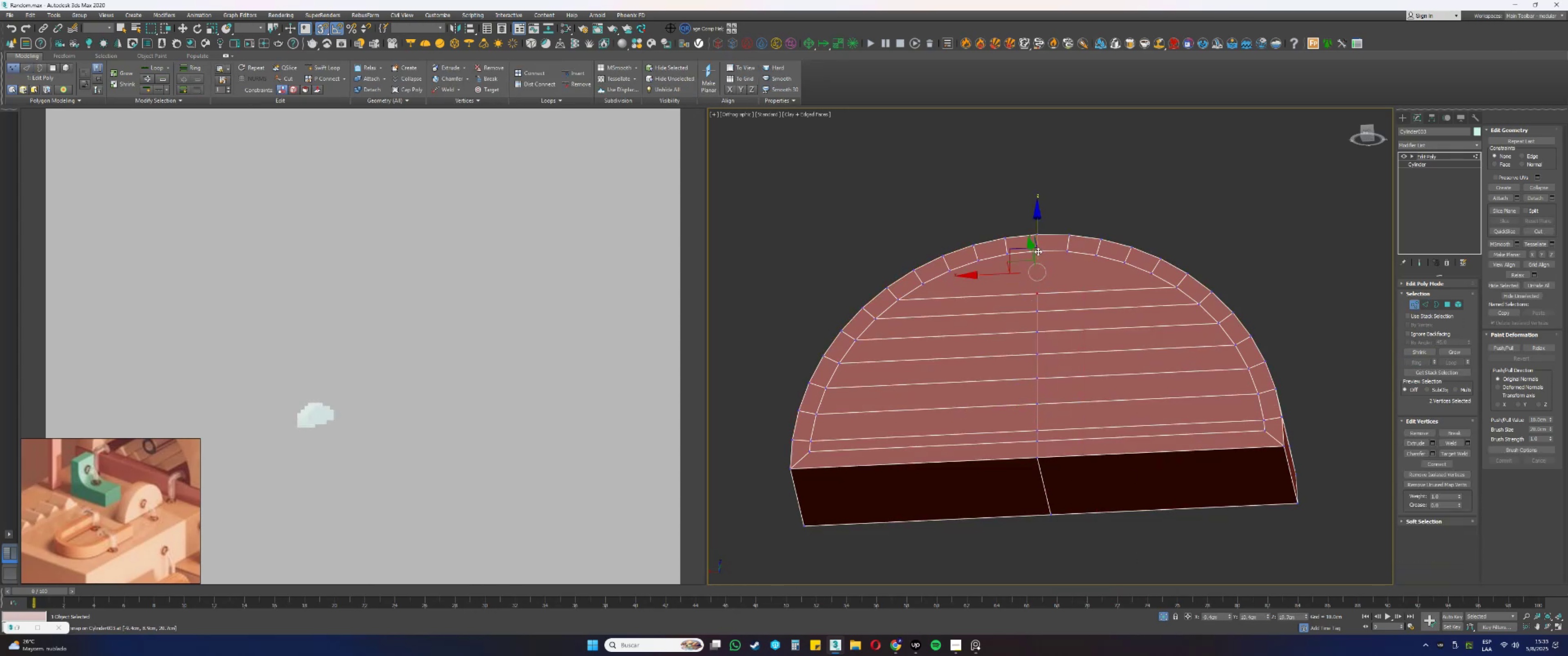 
key(S)
 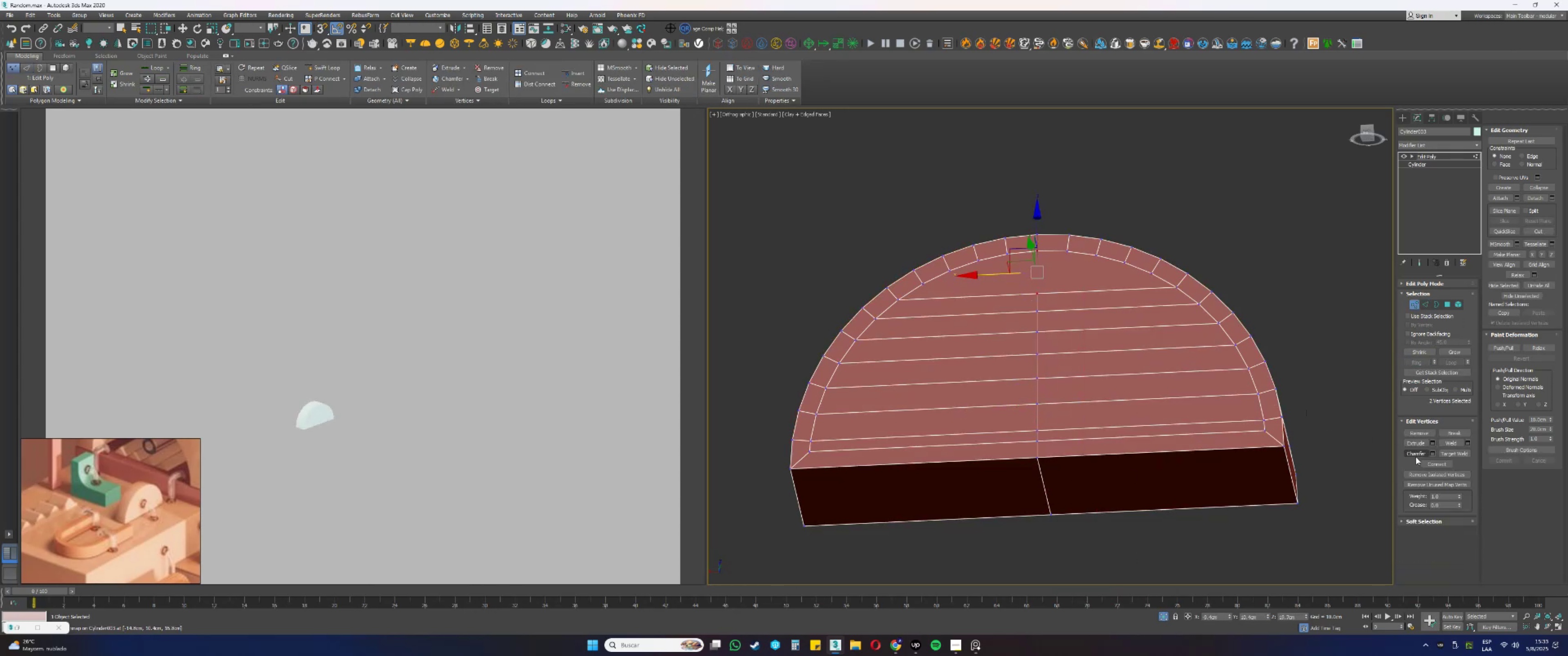 
left_click([1431, 461])
 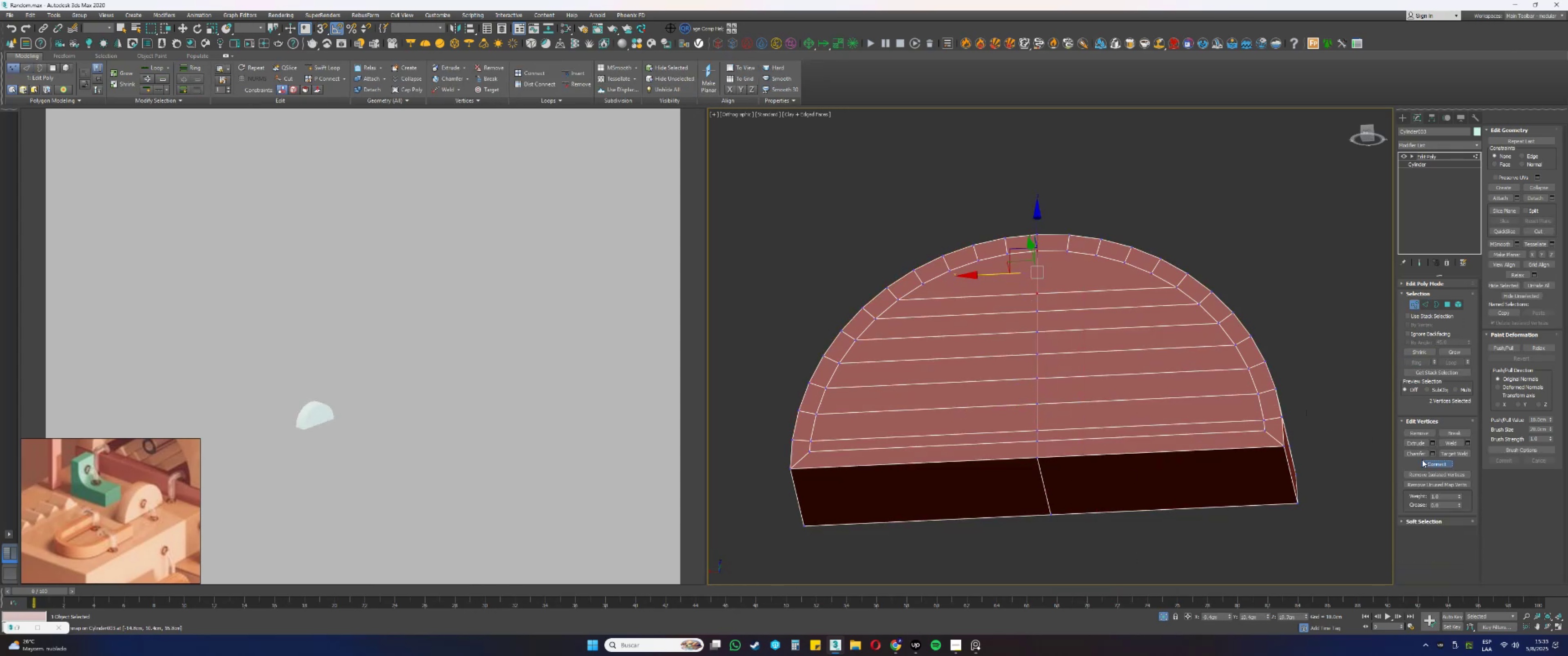 
hold_key(key=AltLeft, duration=0.59)
 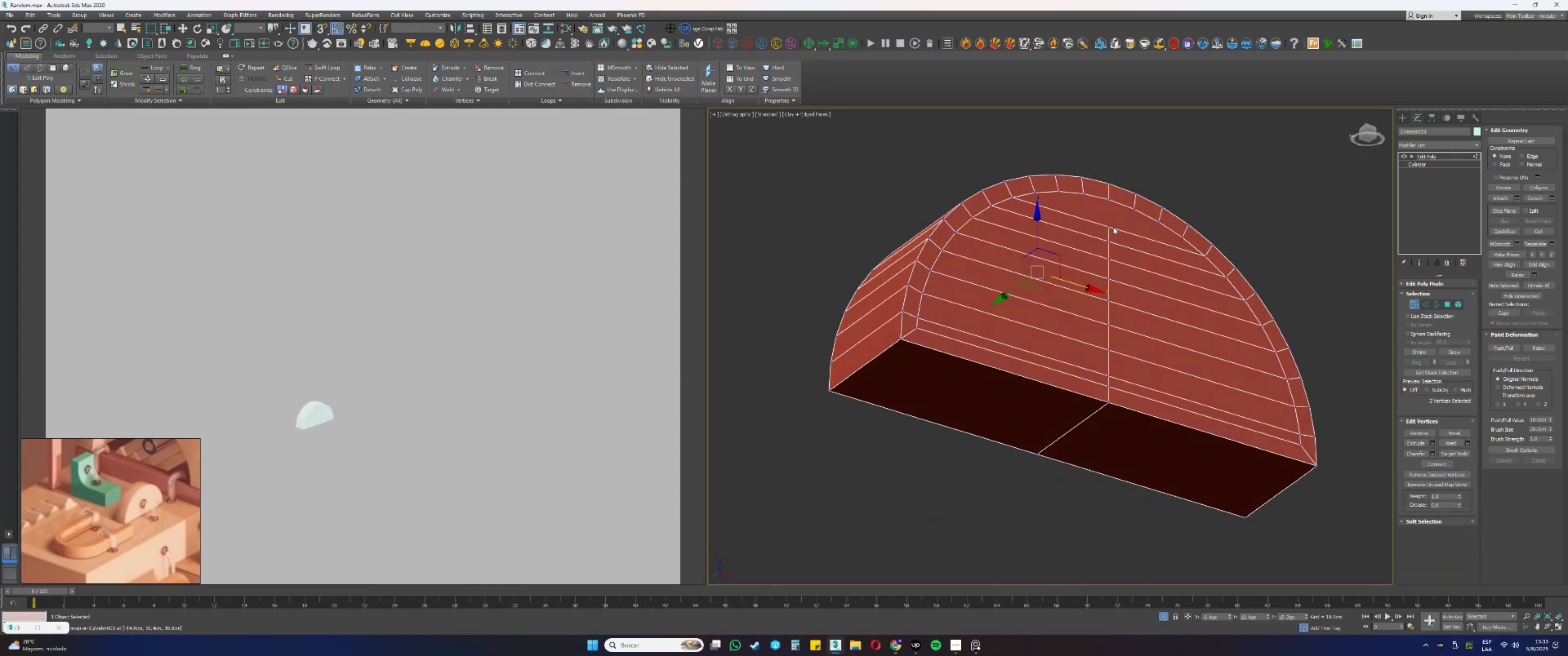 
left_click([1111, 225])
 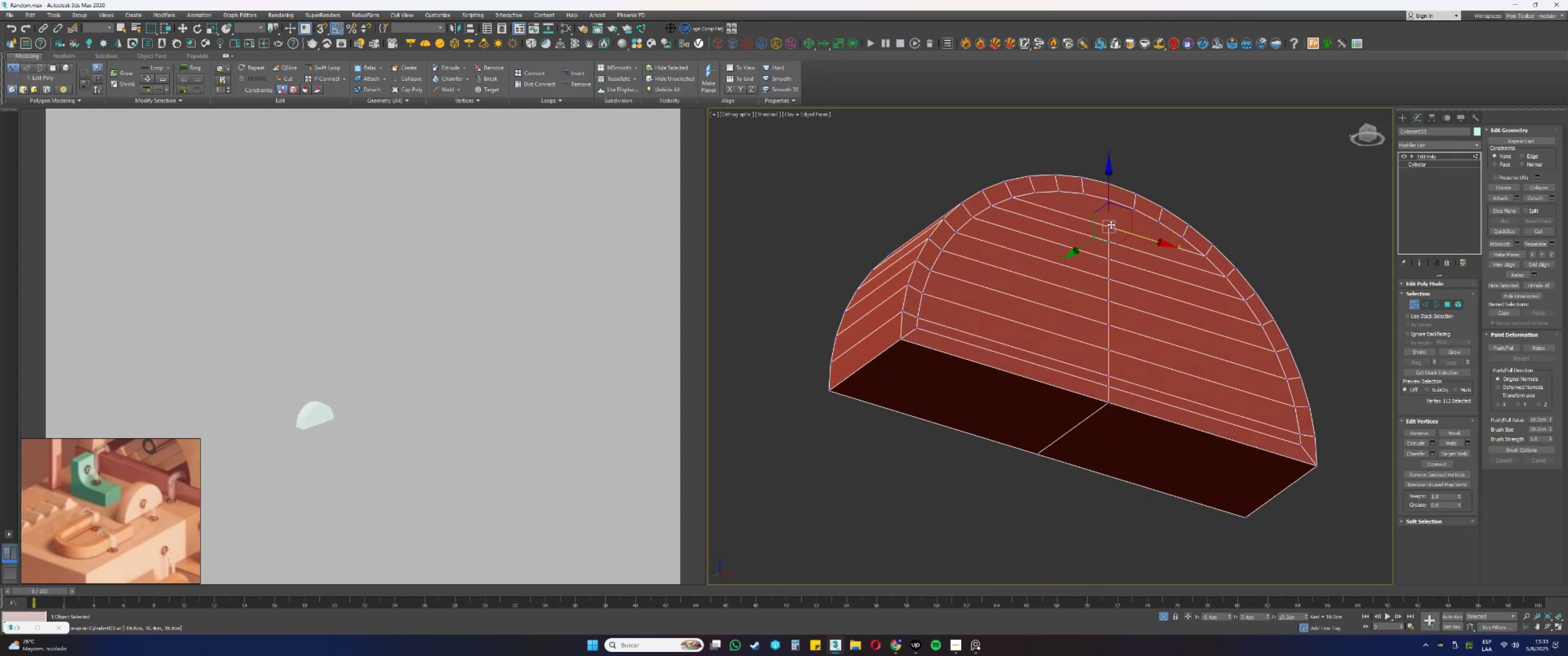 
hold_key(key=ControlLeft, duration=0.45)
left_click([1107, 199])
 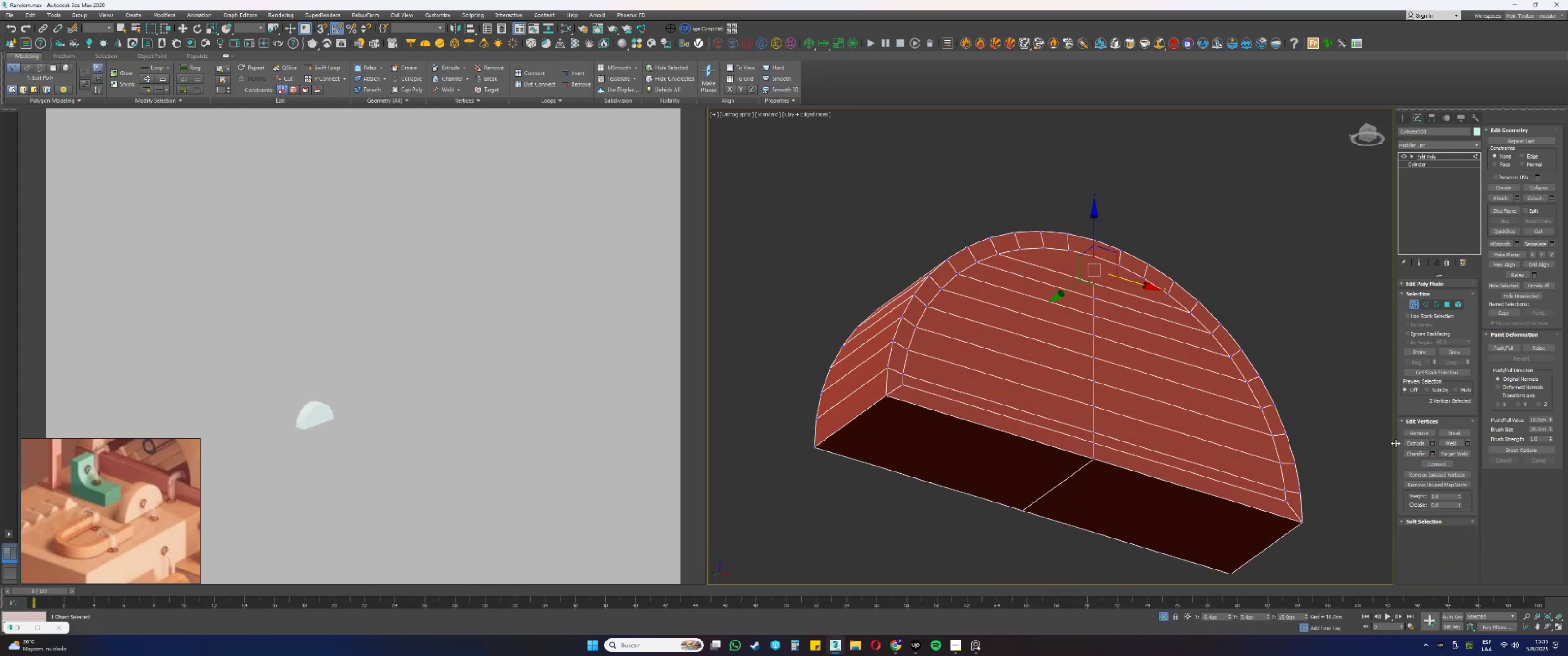 
left_click([1429, 464])
 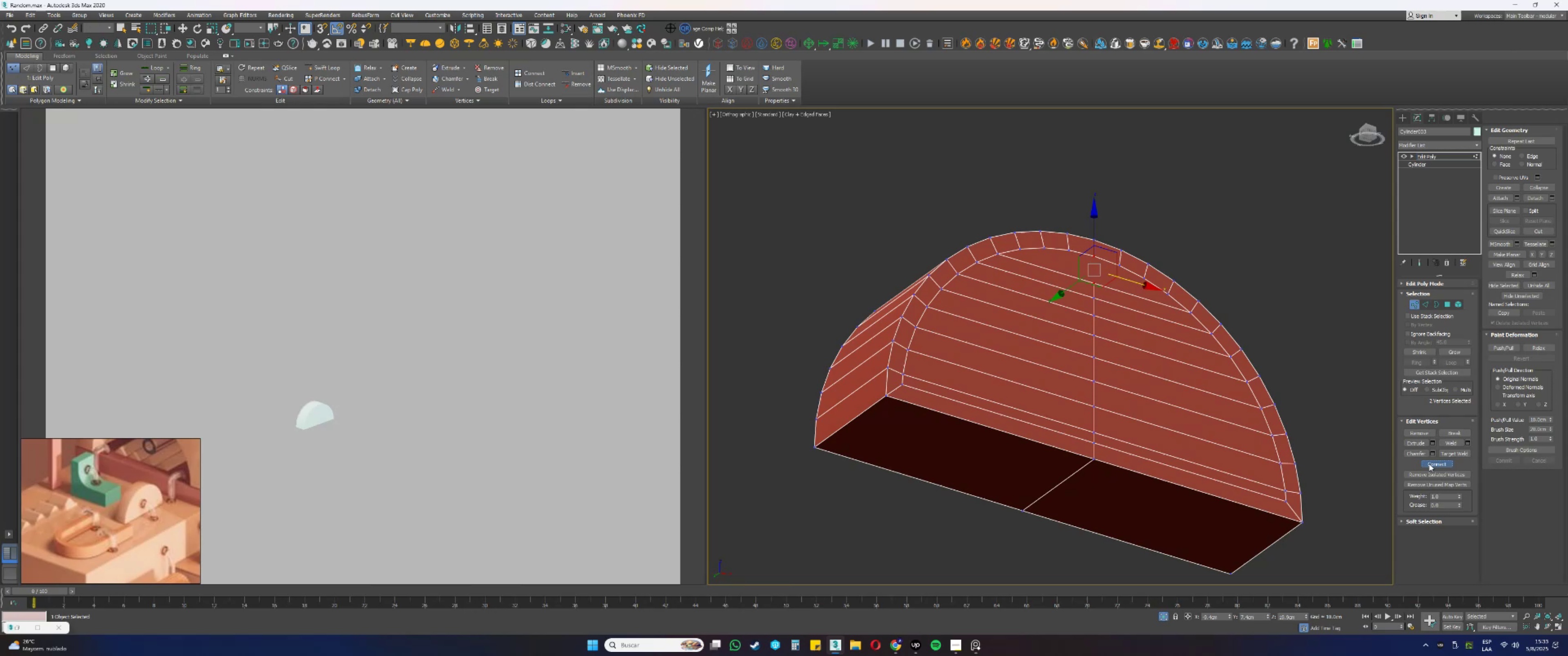 
key(Alt+AltLeft)
 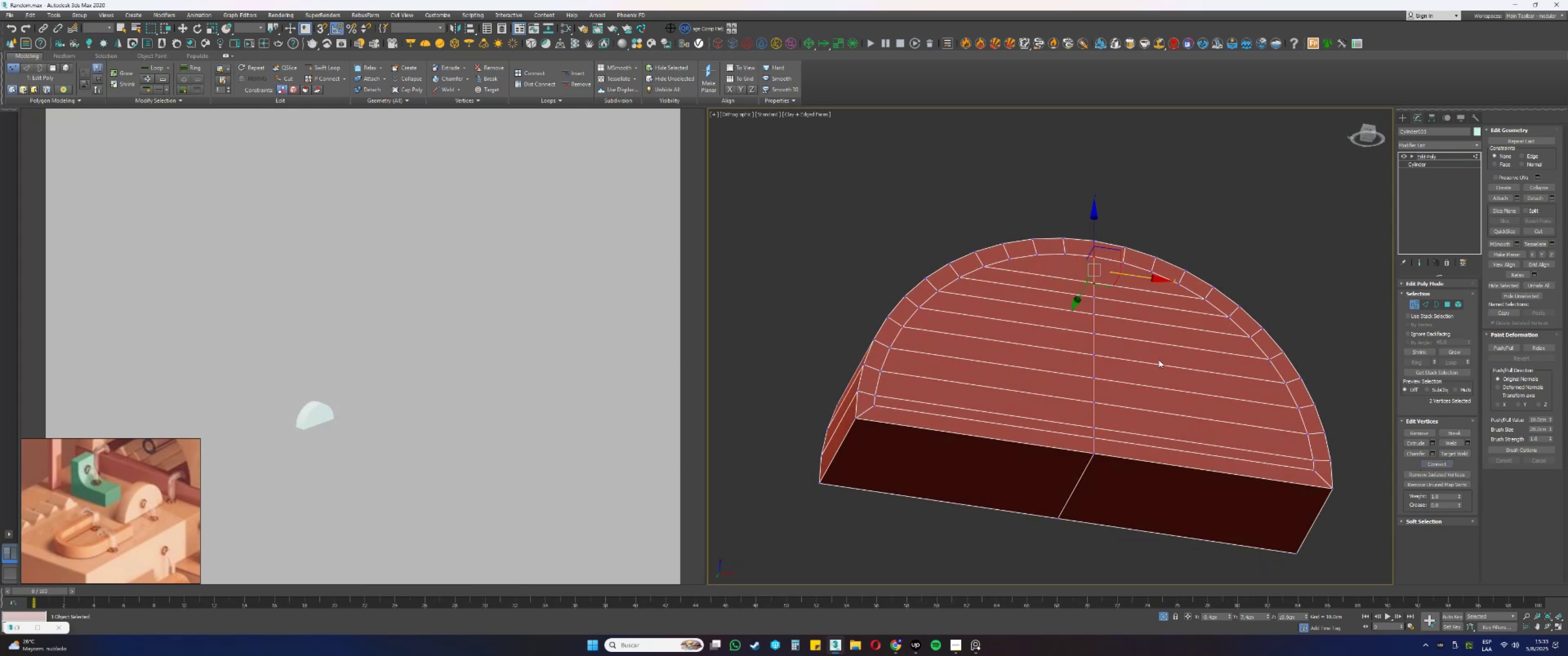 
key(Alt+AltLeft)
 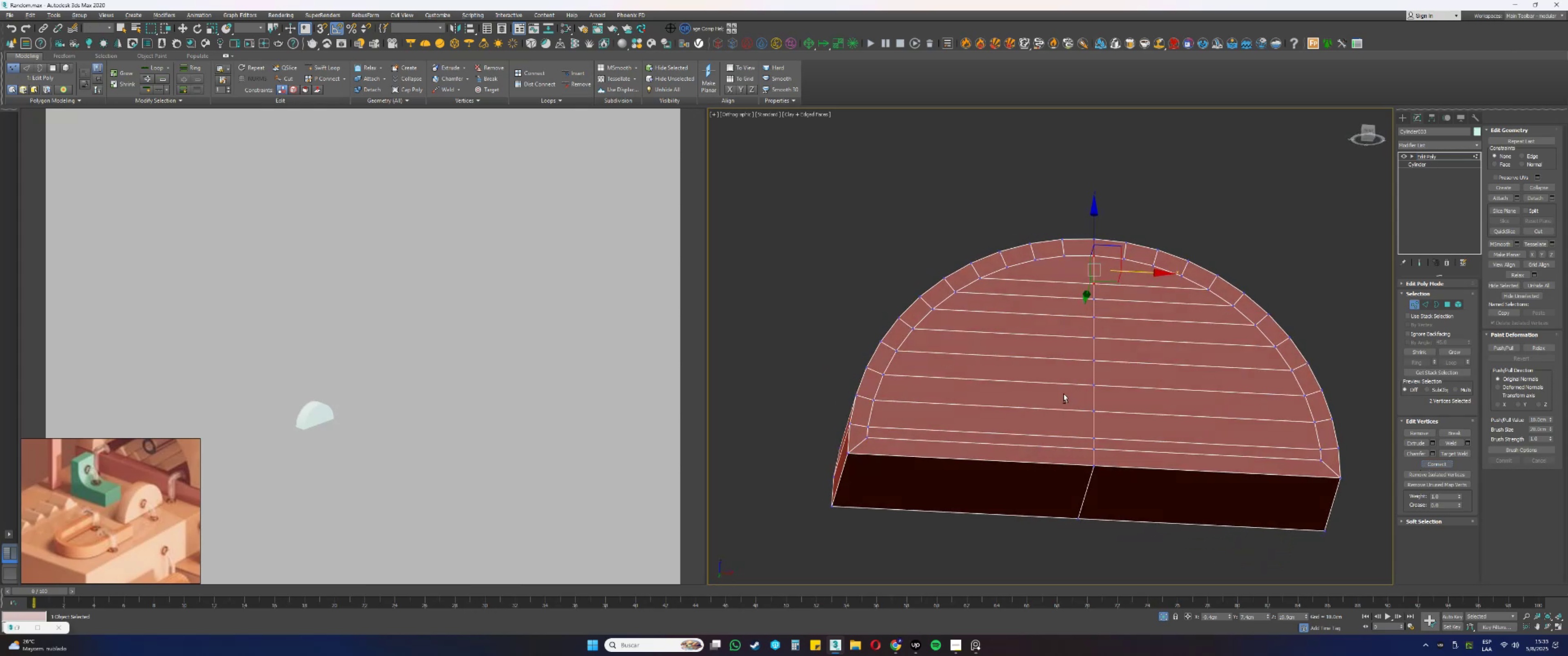 
type(2qqqqq)
 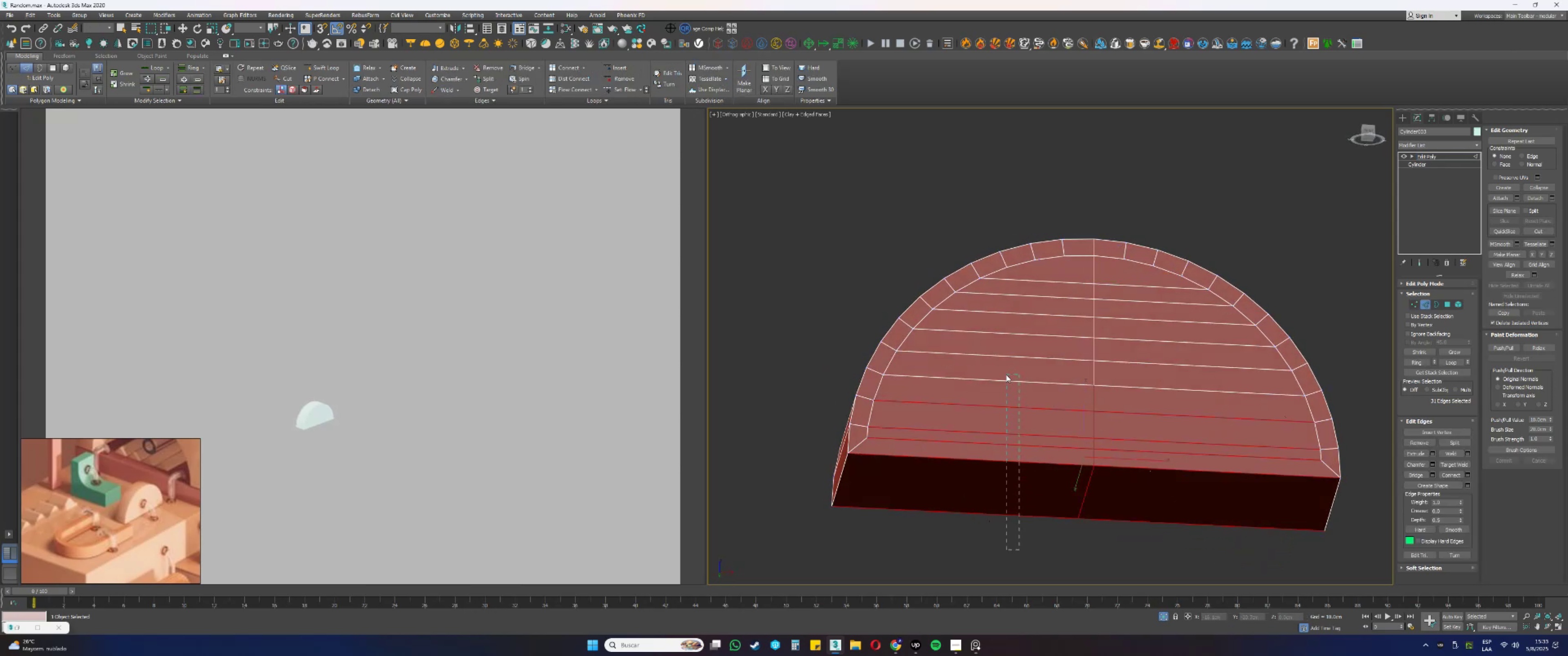 
left_click_drag(start_coordinate=[1047, 535], to_coordinate=[1047, 400])
 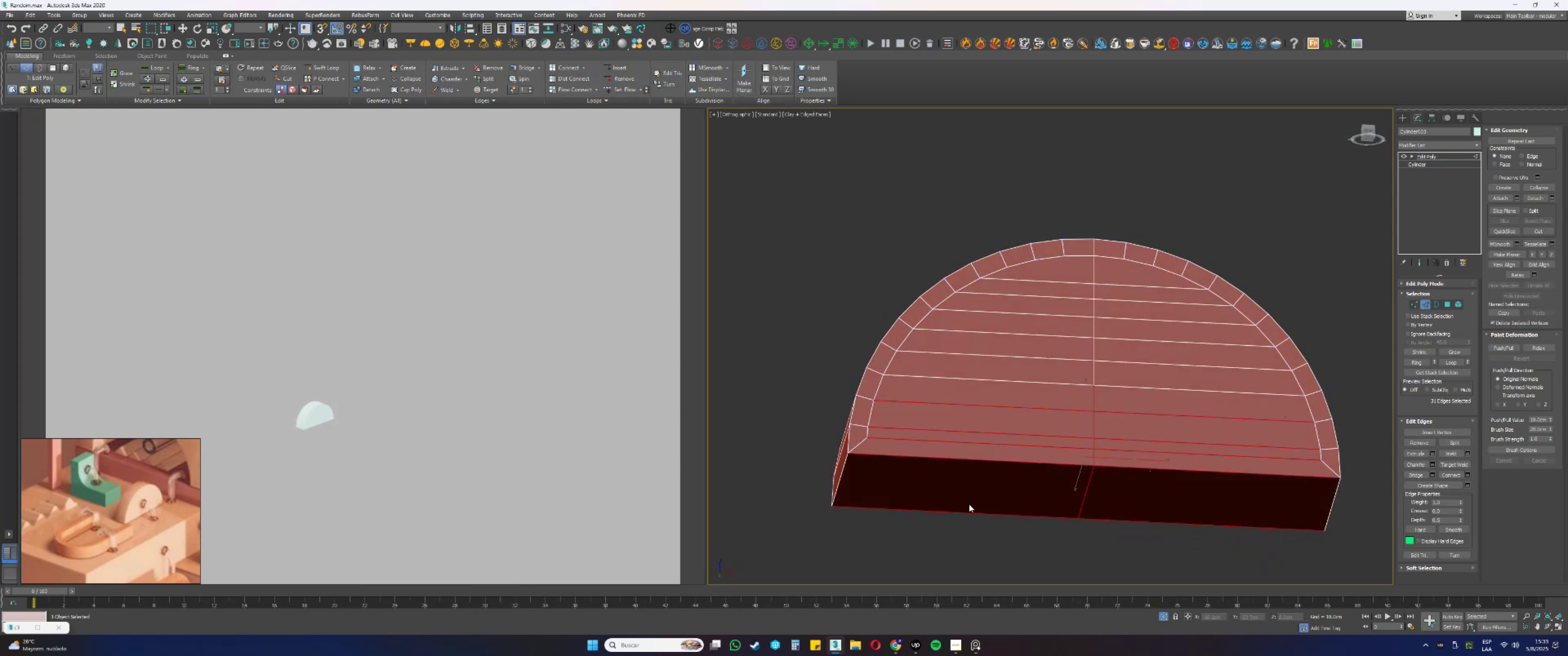 
left_click_drag(start_coordinate=[1020, 550], to_coordinate=[1006, 374])
 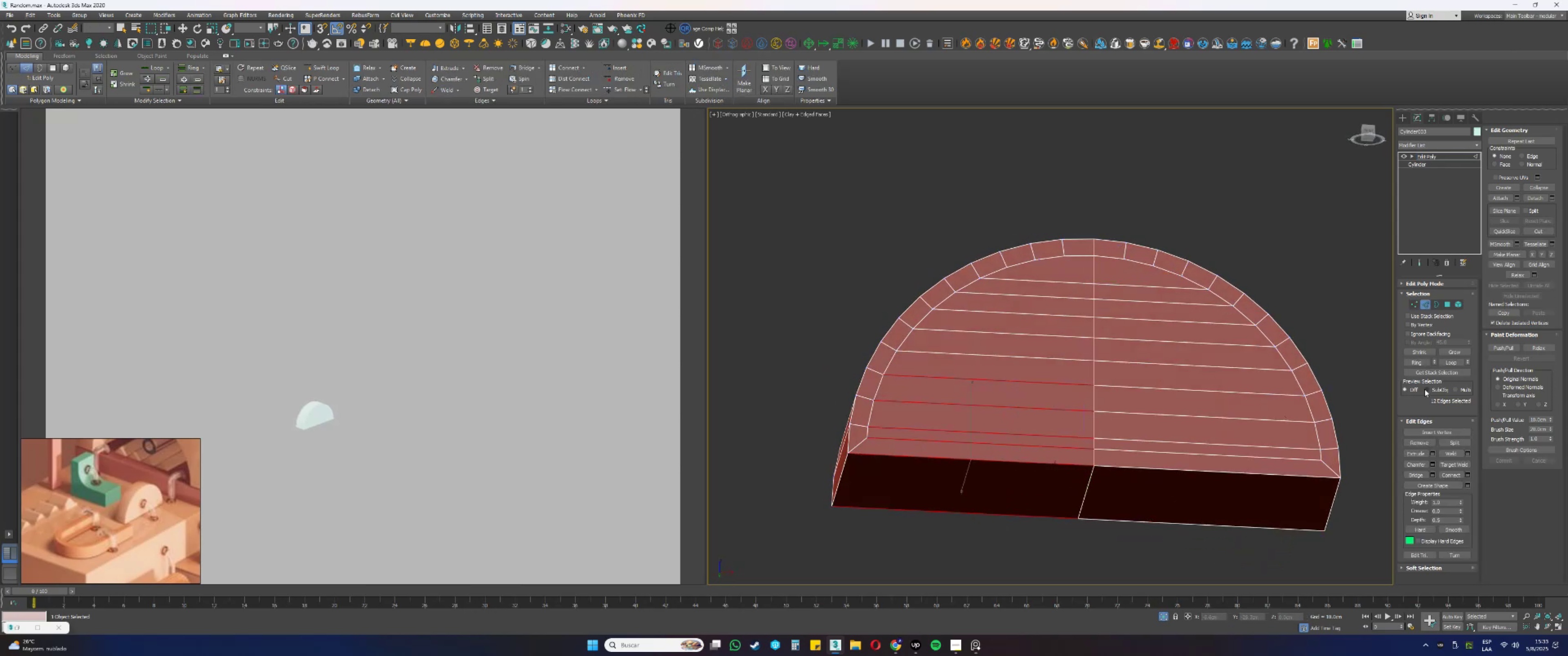 
left_click([1416, 363])
 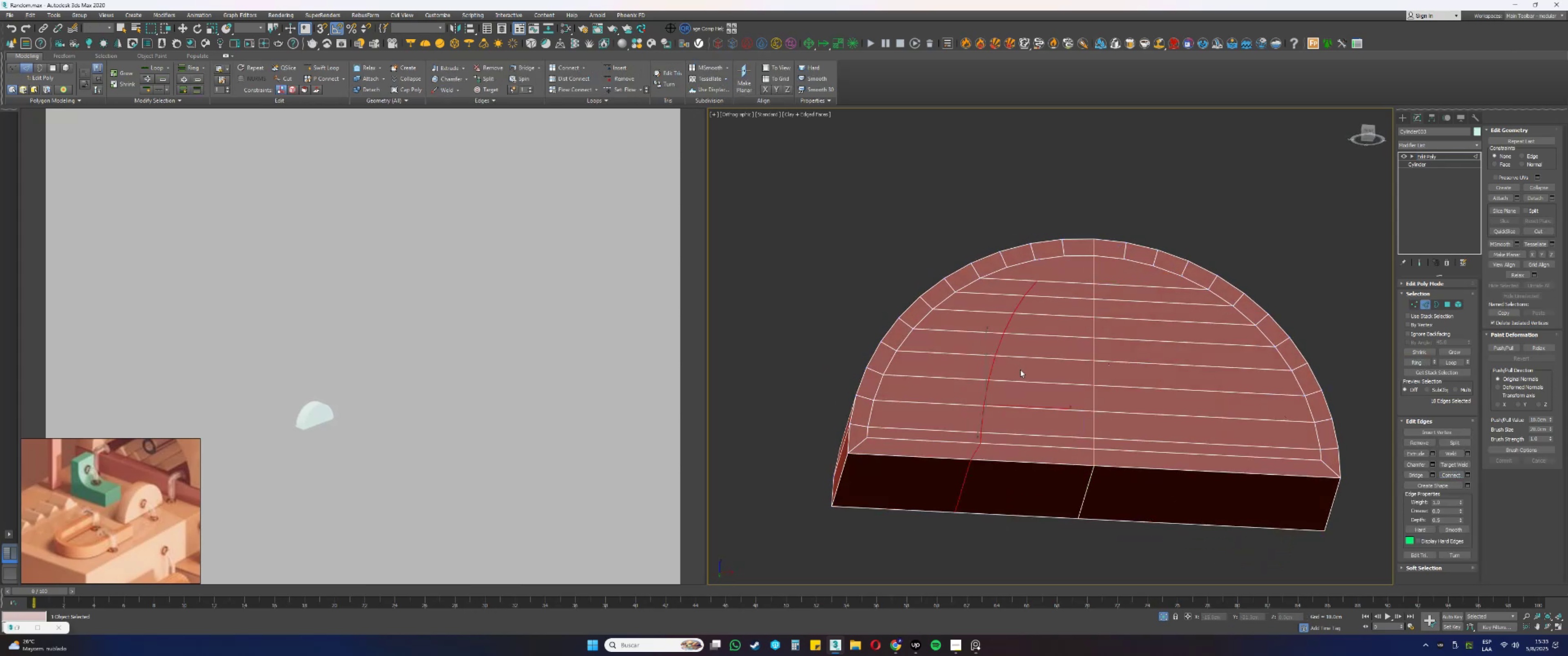 
left_click_drag(start_coordinate=[1052, 541], to_coordinate=[1063, 272])
 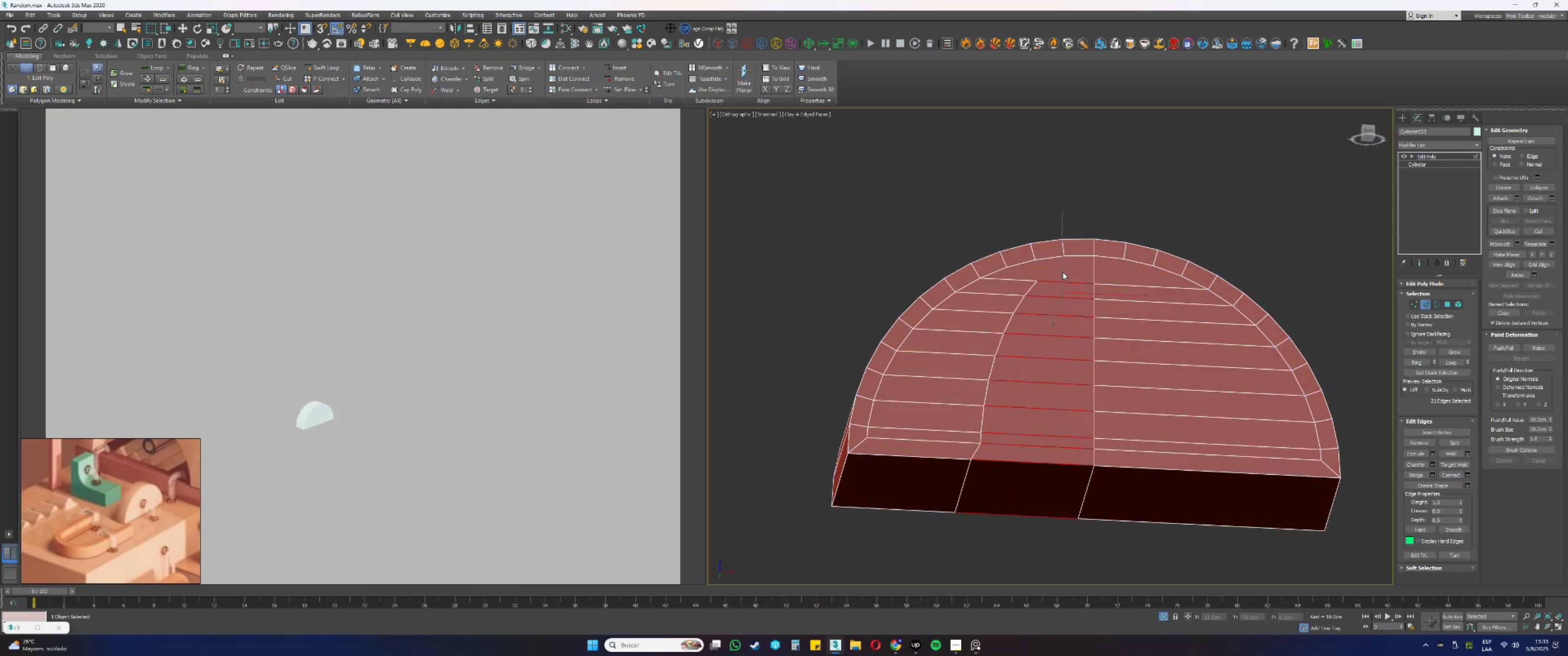 
key(F3)
 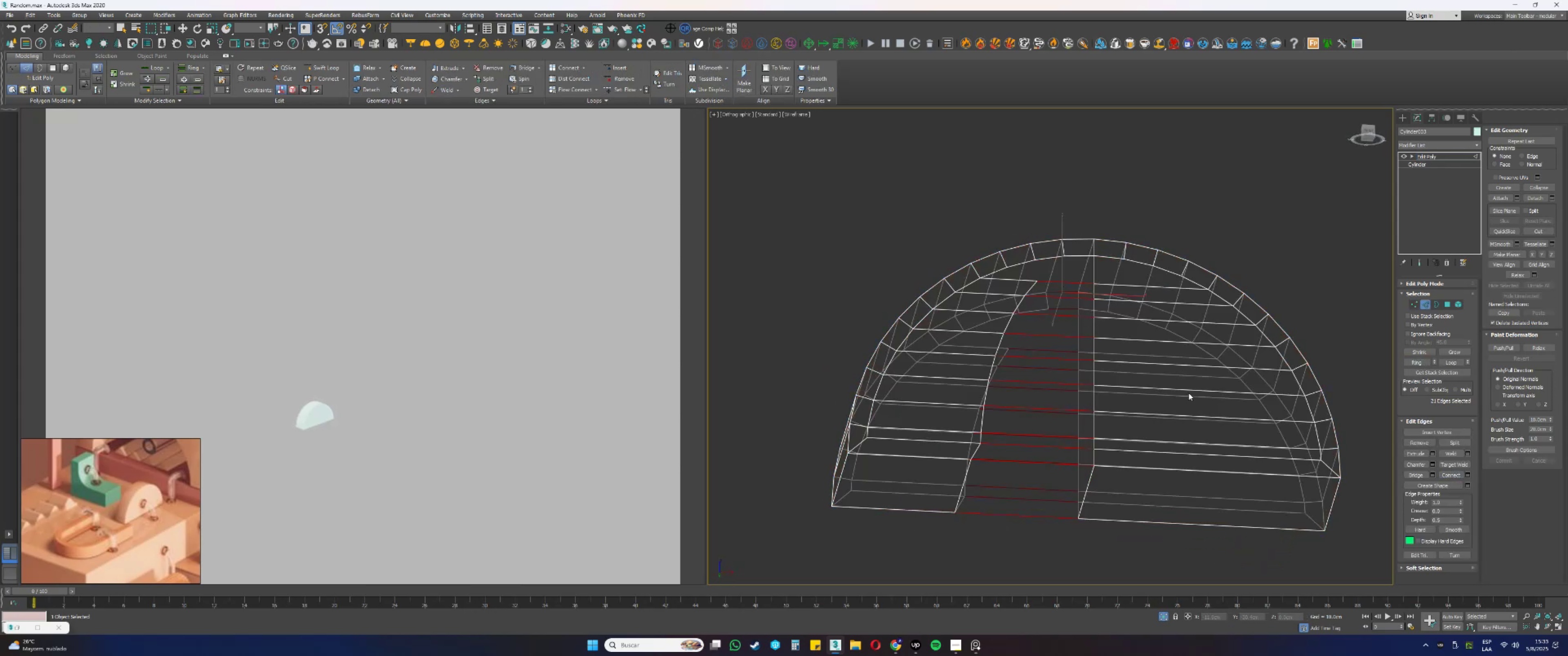 
key(F3)
 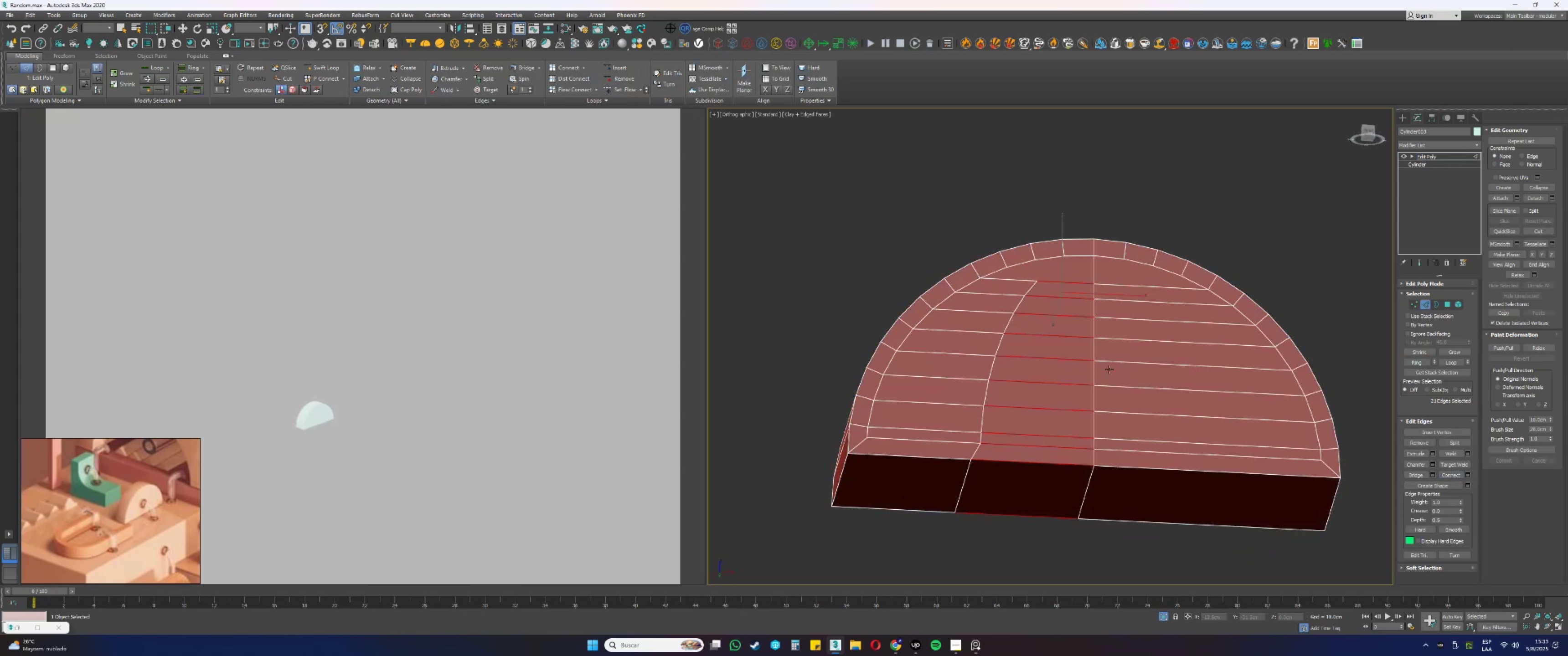 
hold_key(key=AltLeft, duration=0.6)
 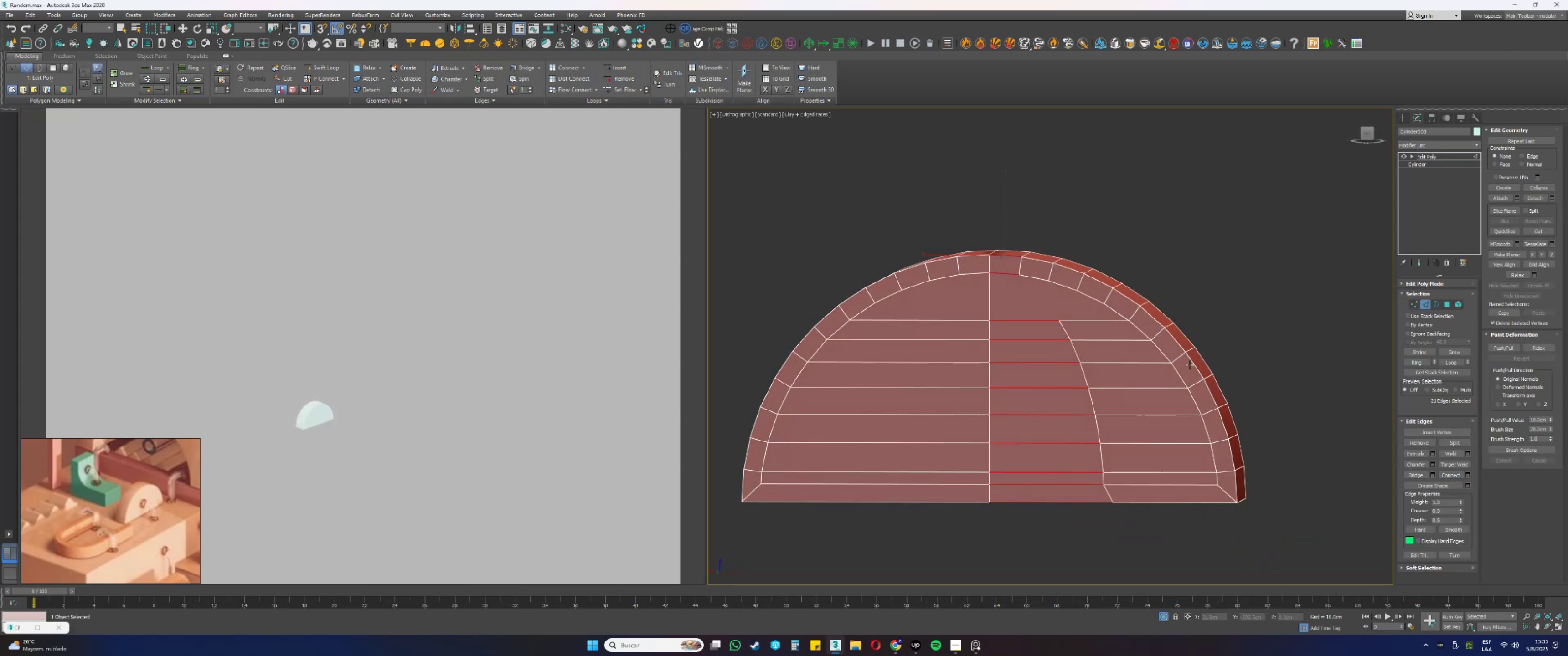 
hold_key(key=AltLeft, duration=0.4)
left_click_drag(start_coordinate=[1022, 293], to_coordinate=[985, 243])
 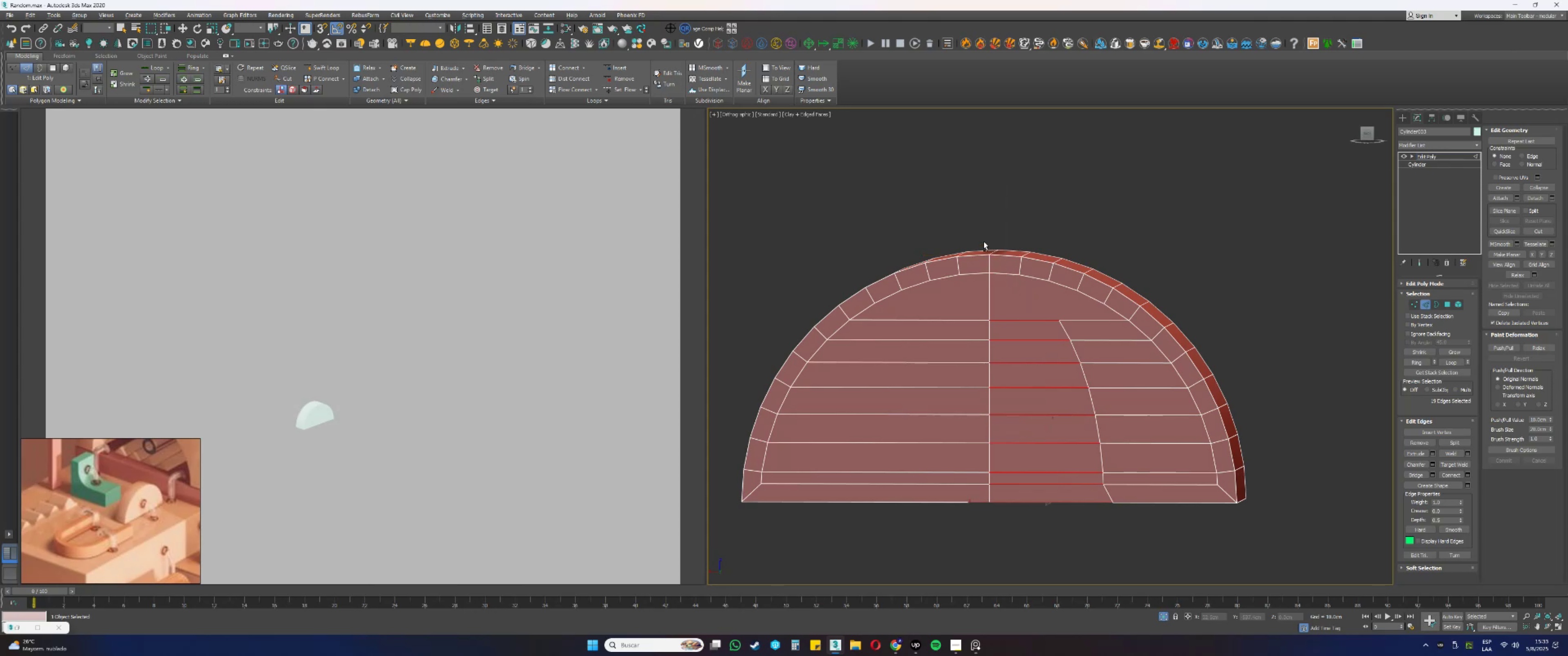 
key(Alt+AltLeft)
 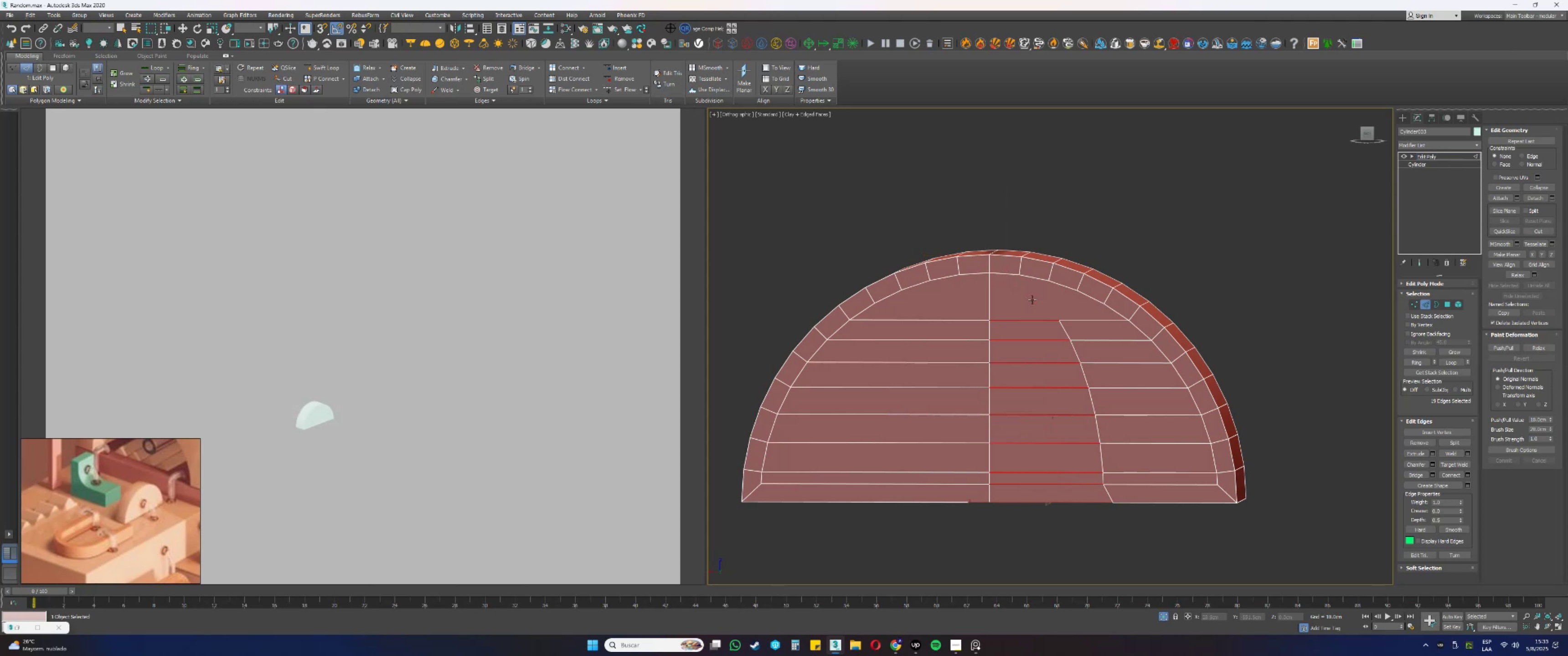 
key(F3)
 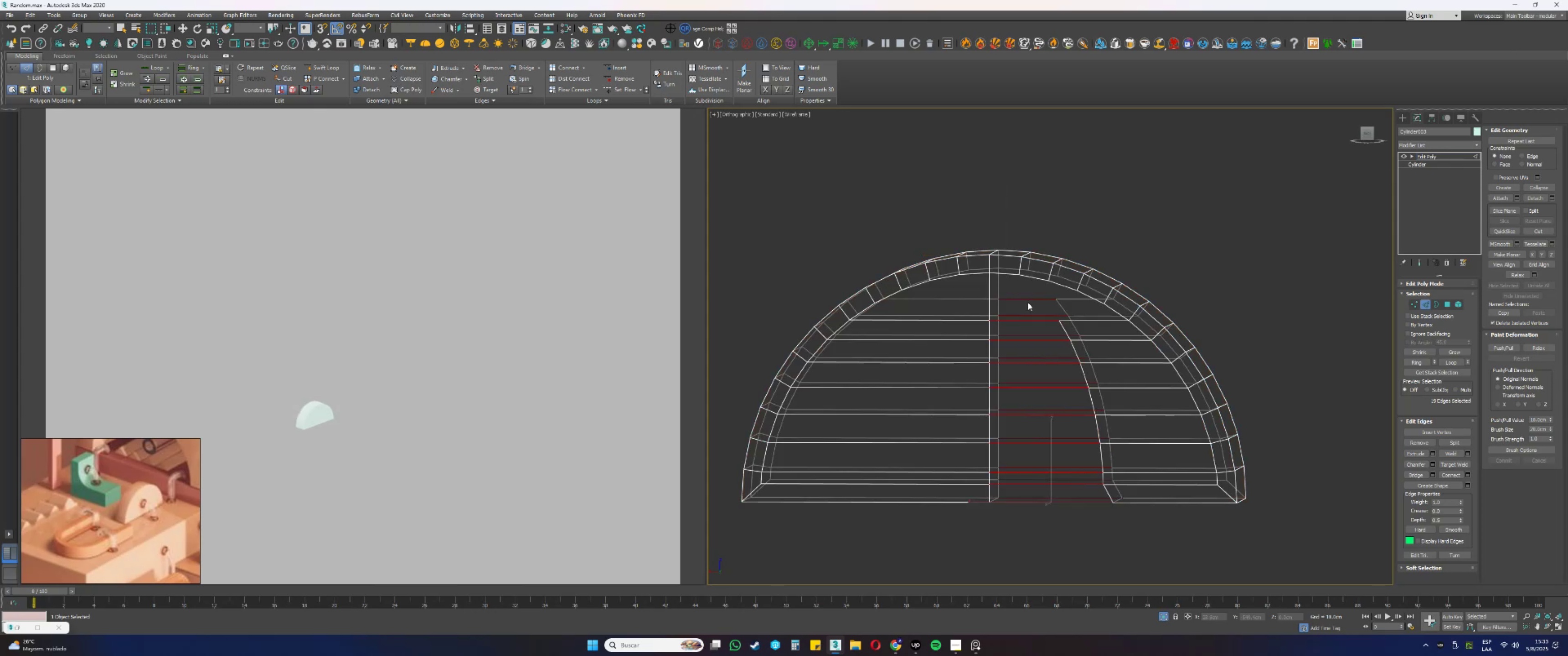 
hold_key(key=AltLeft, duration=0.88)
 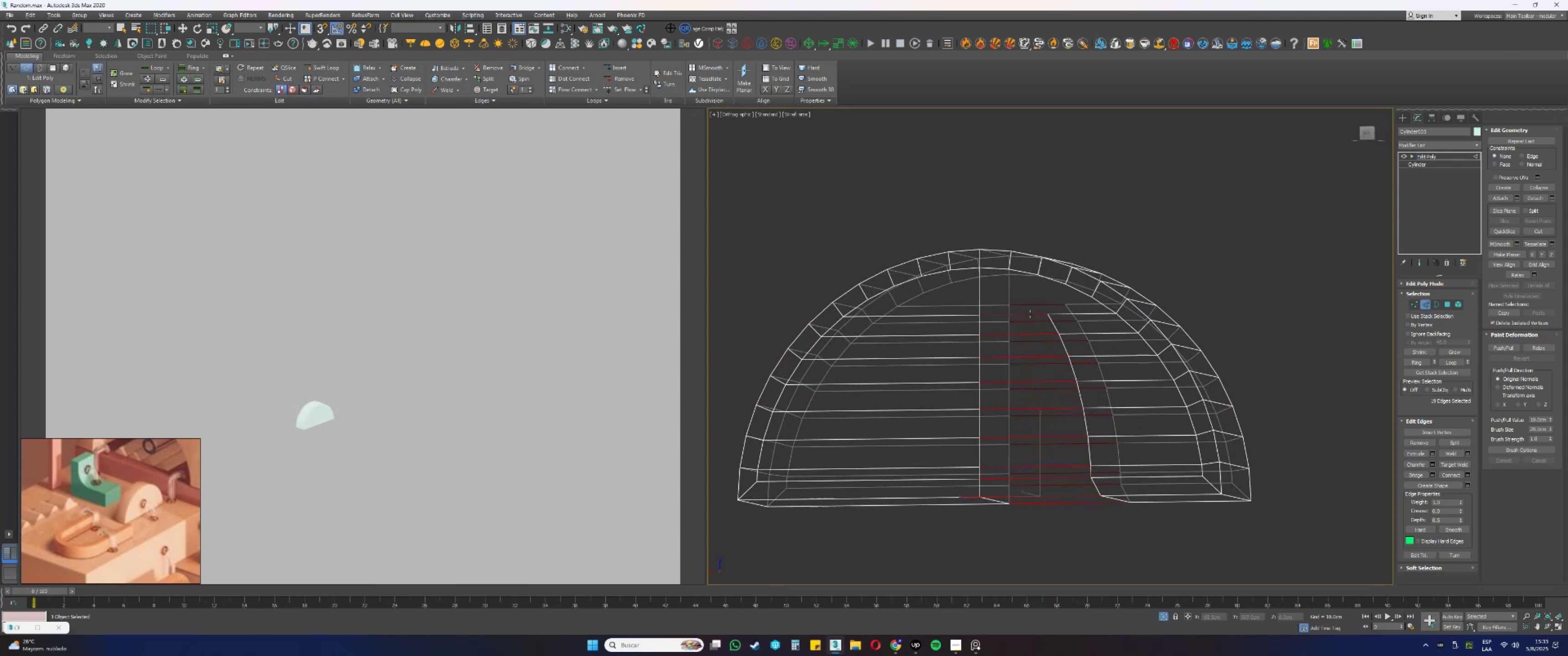 
key(F3)
 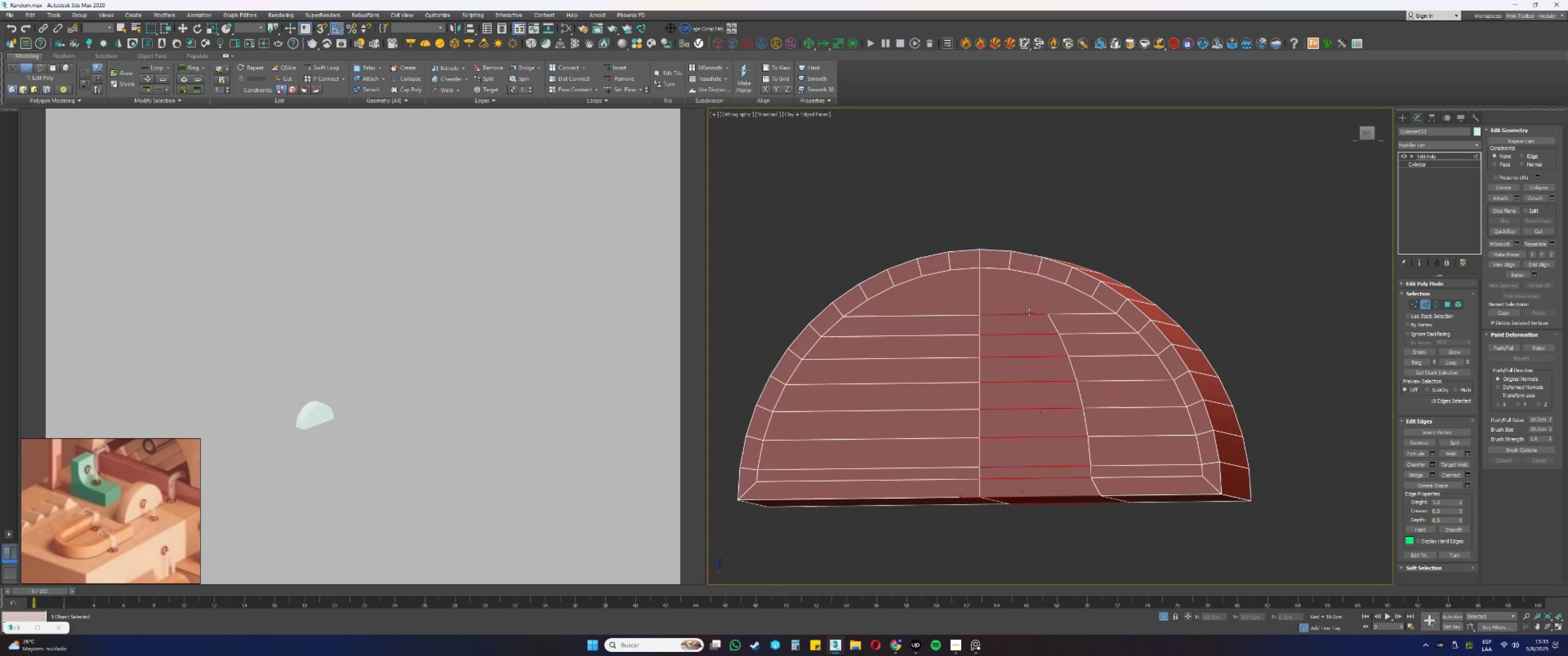 
key(Alt+AltLeft)
 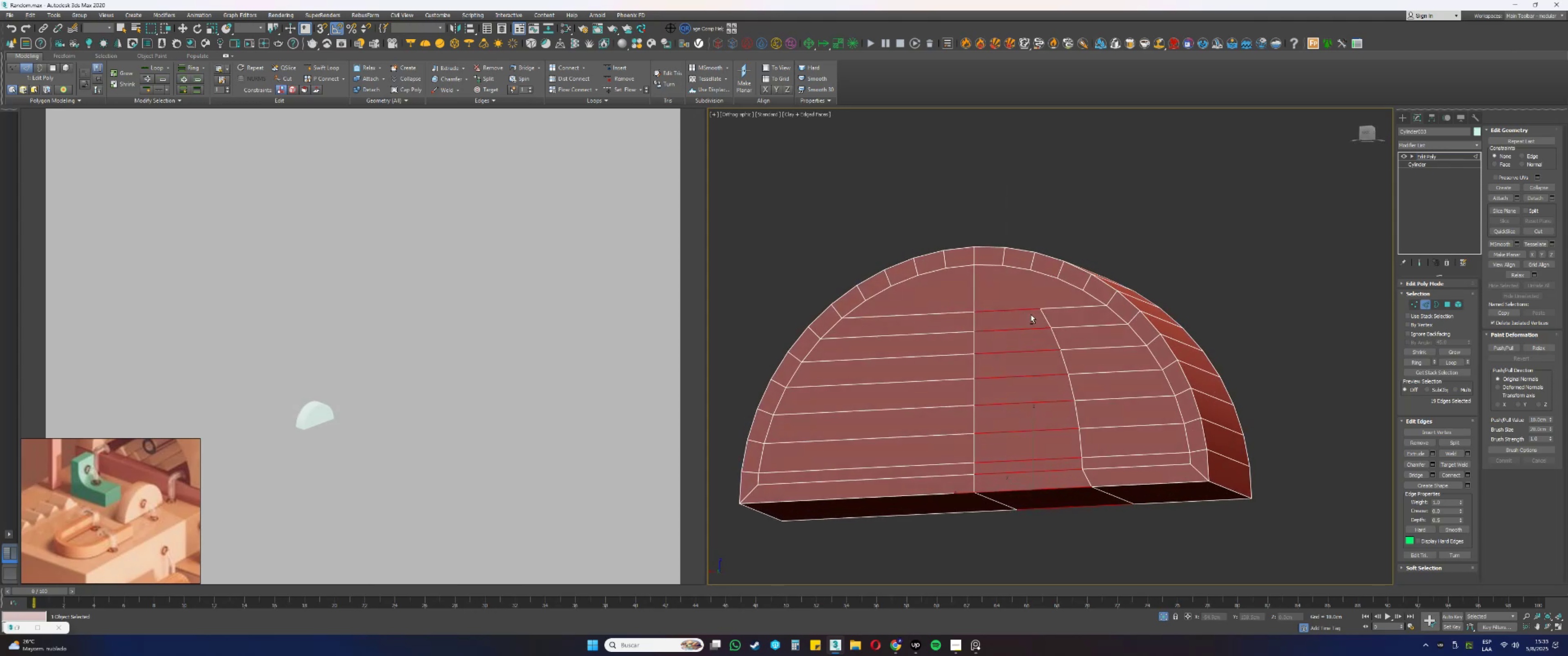 
key(Alt+AltLeft)
 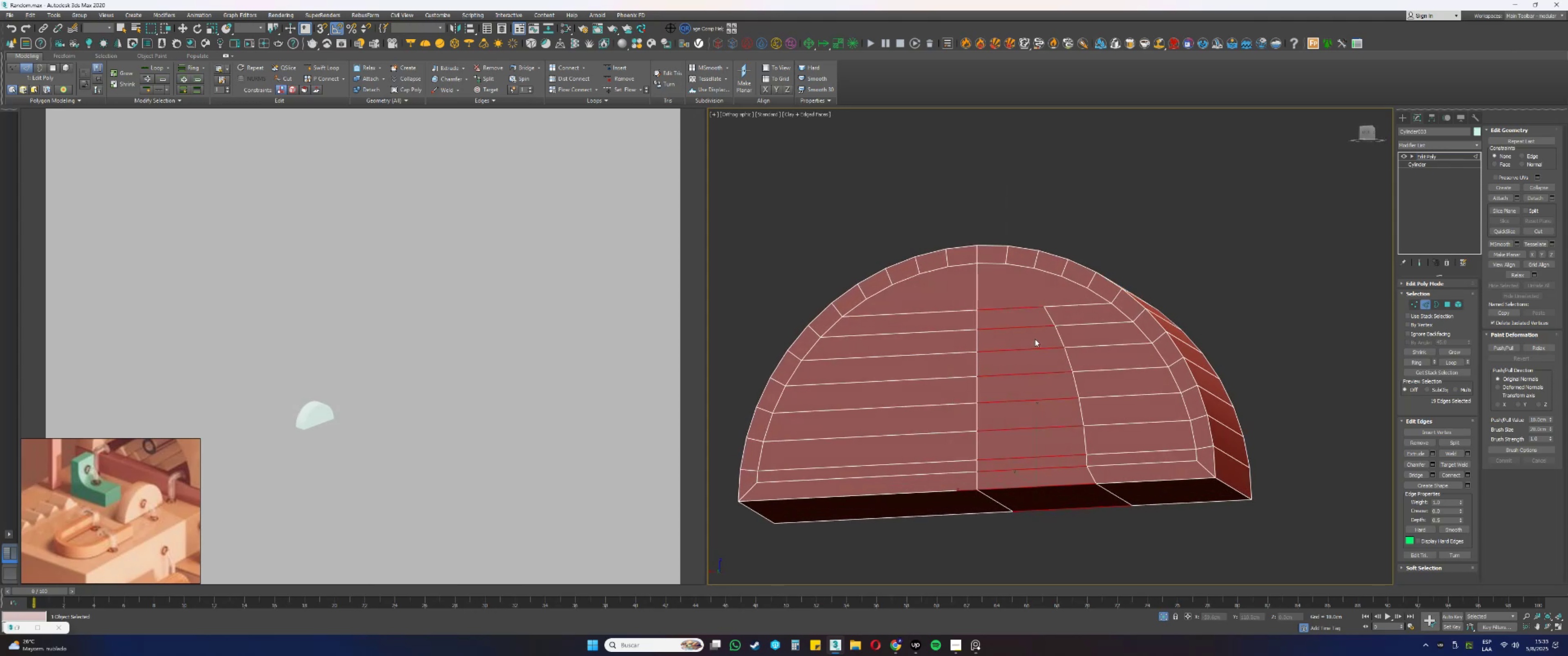 
key(Alt+AltLeft)
 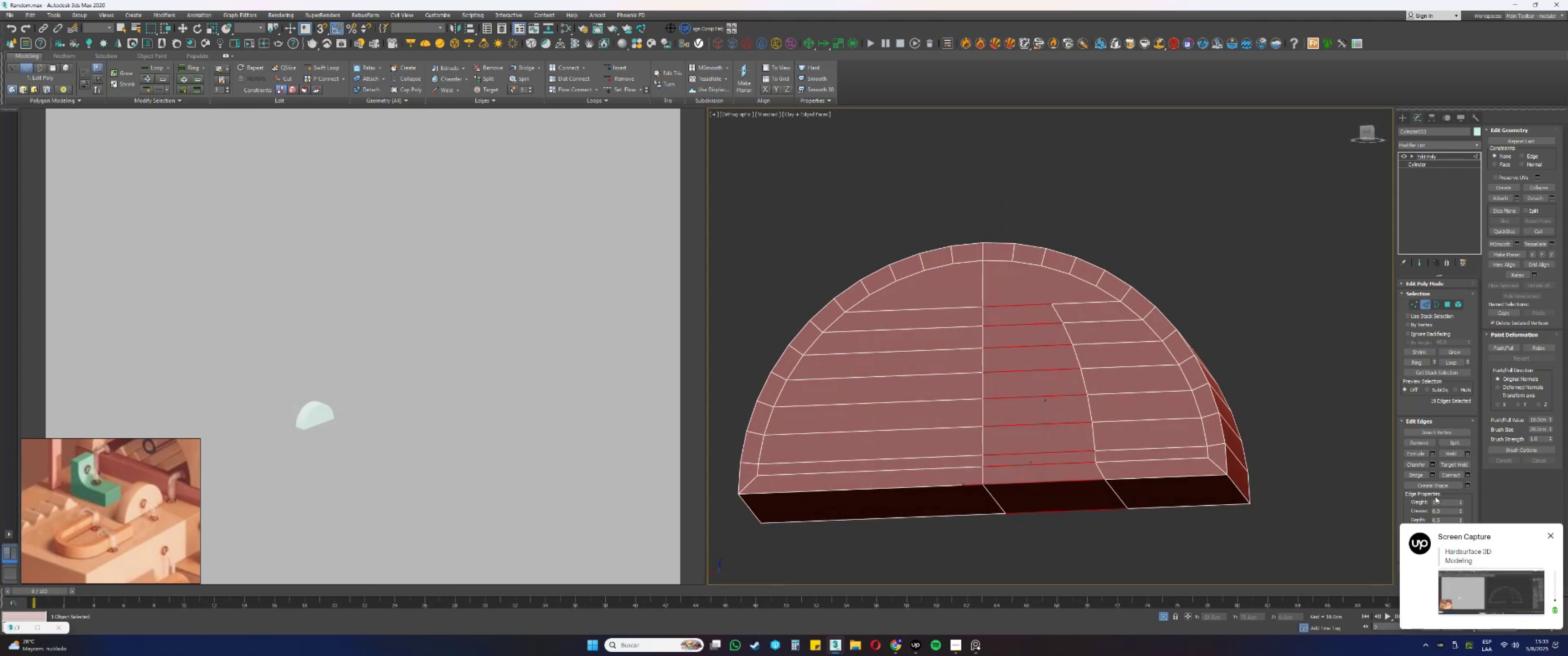 
left_click([1454, 475])
 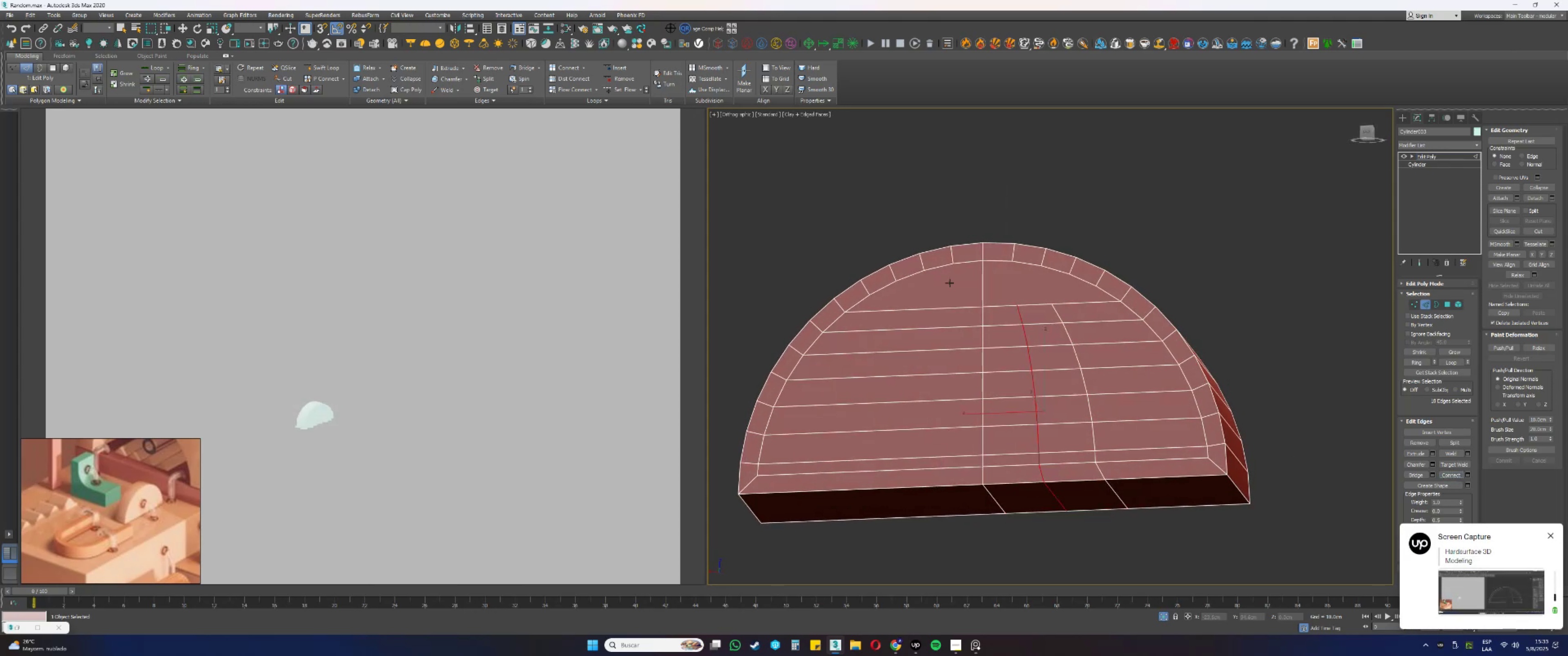 
key(Alt+AltLeft)
 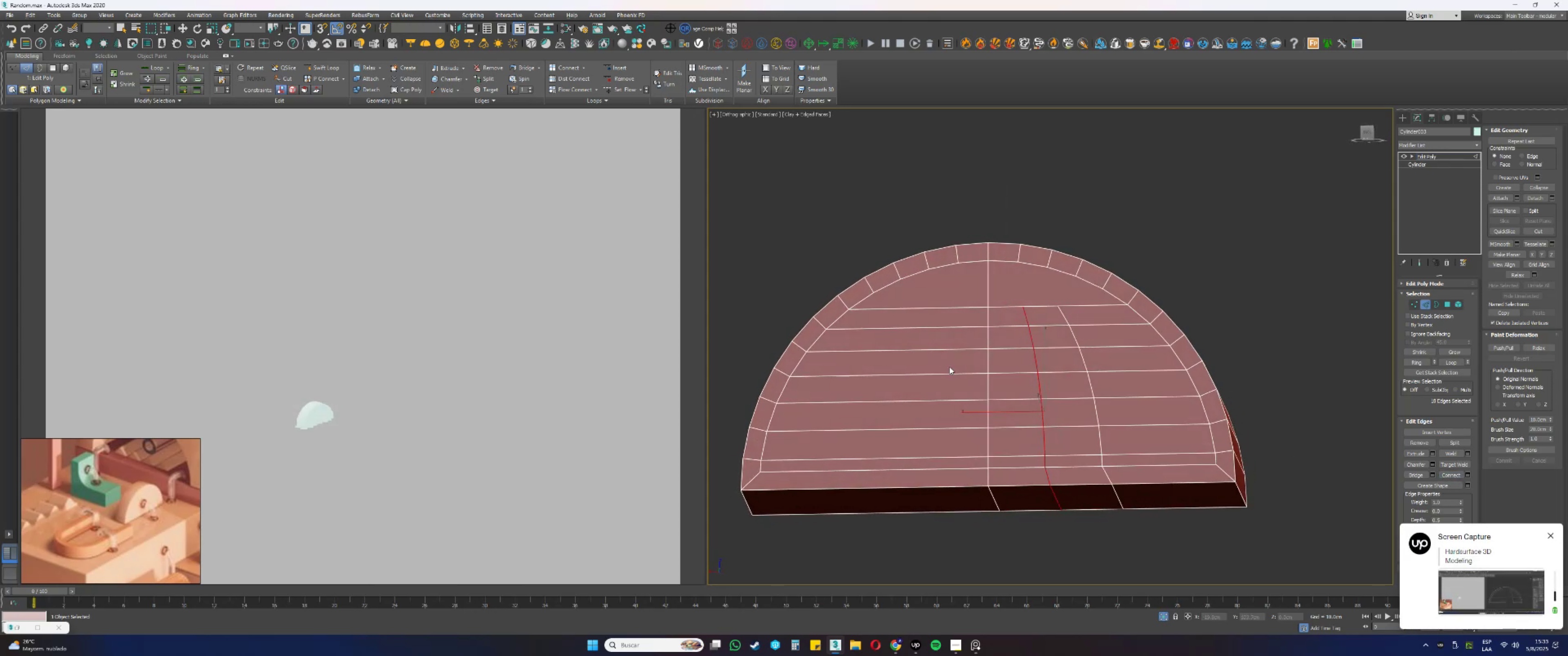 
key(Alt+AltLeft)
 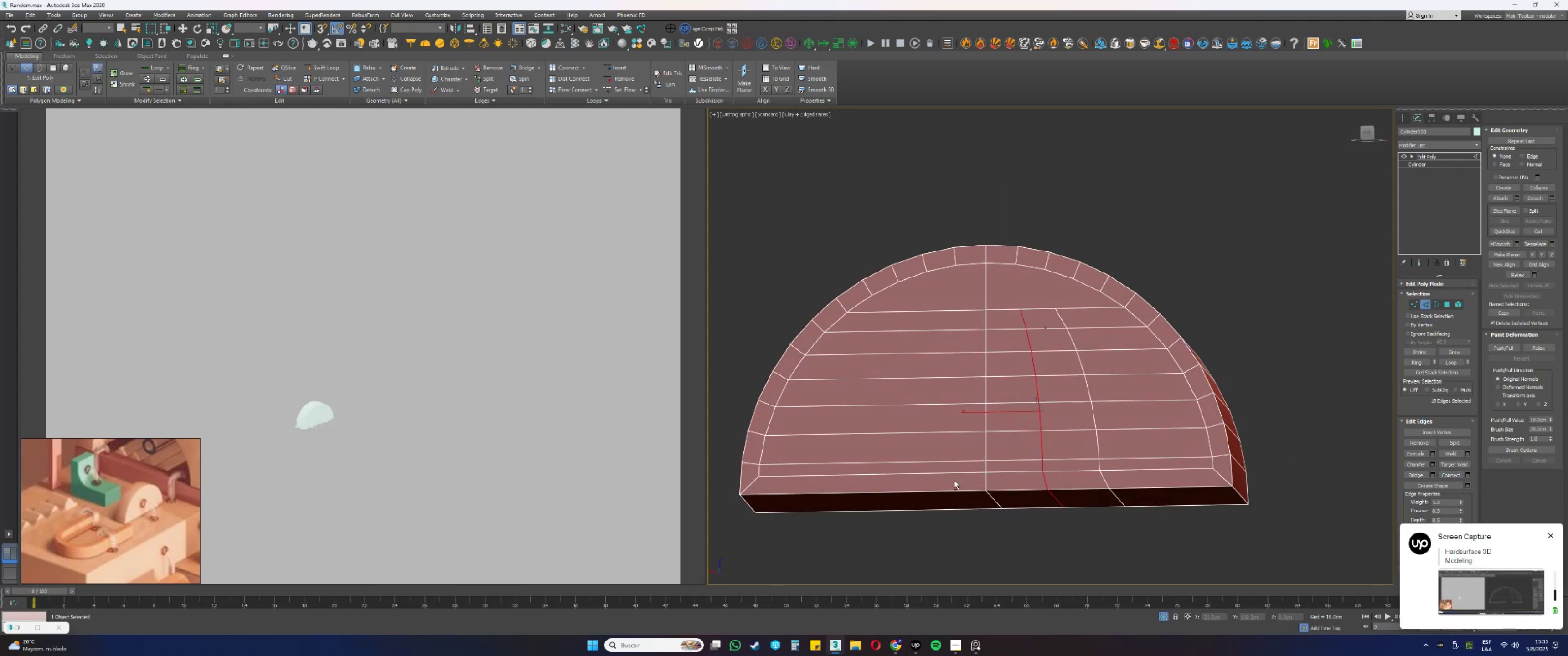 
key(F3)
 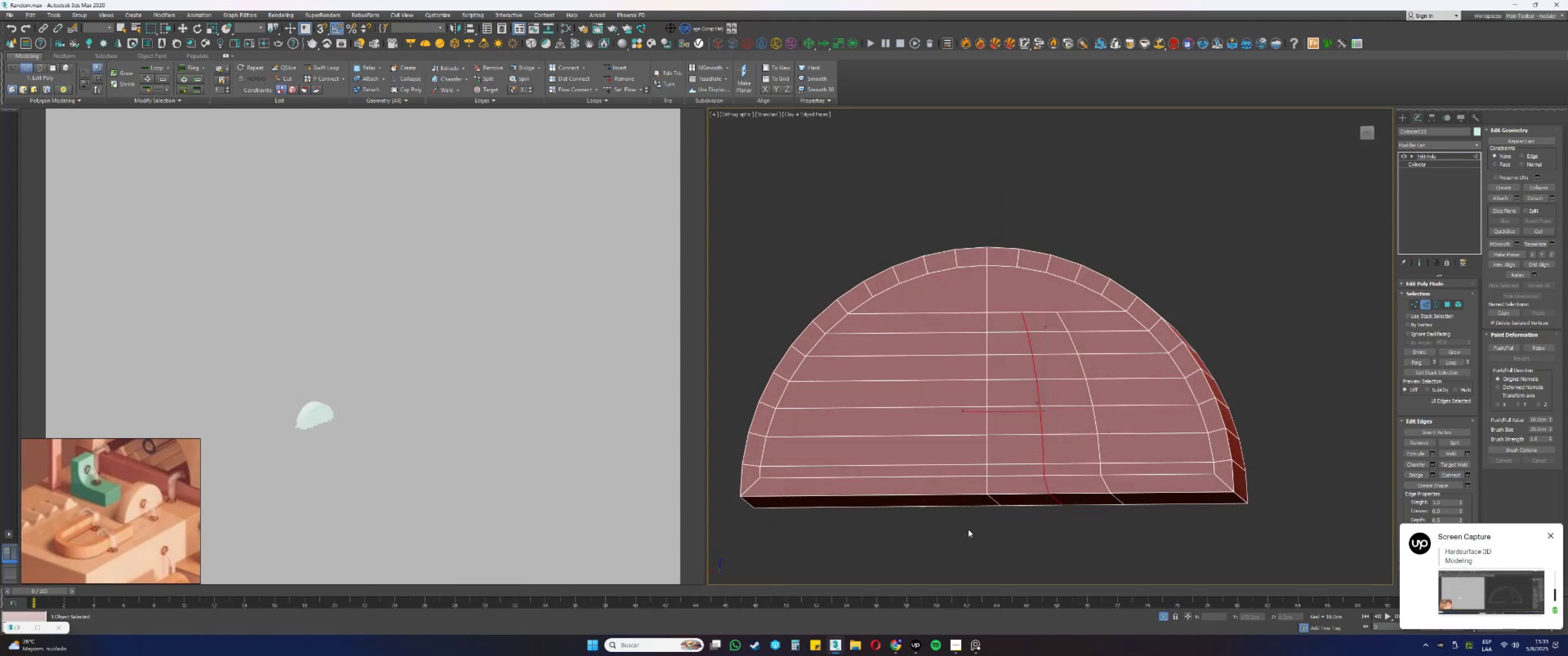 
left_click_drag(start_coordinate=[965, 535], to_coordinate=[951, 301])
 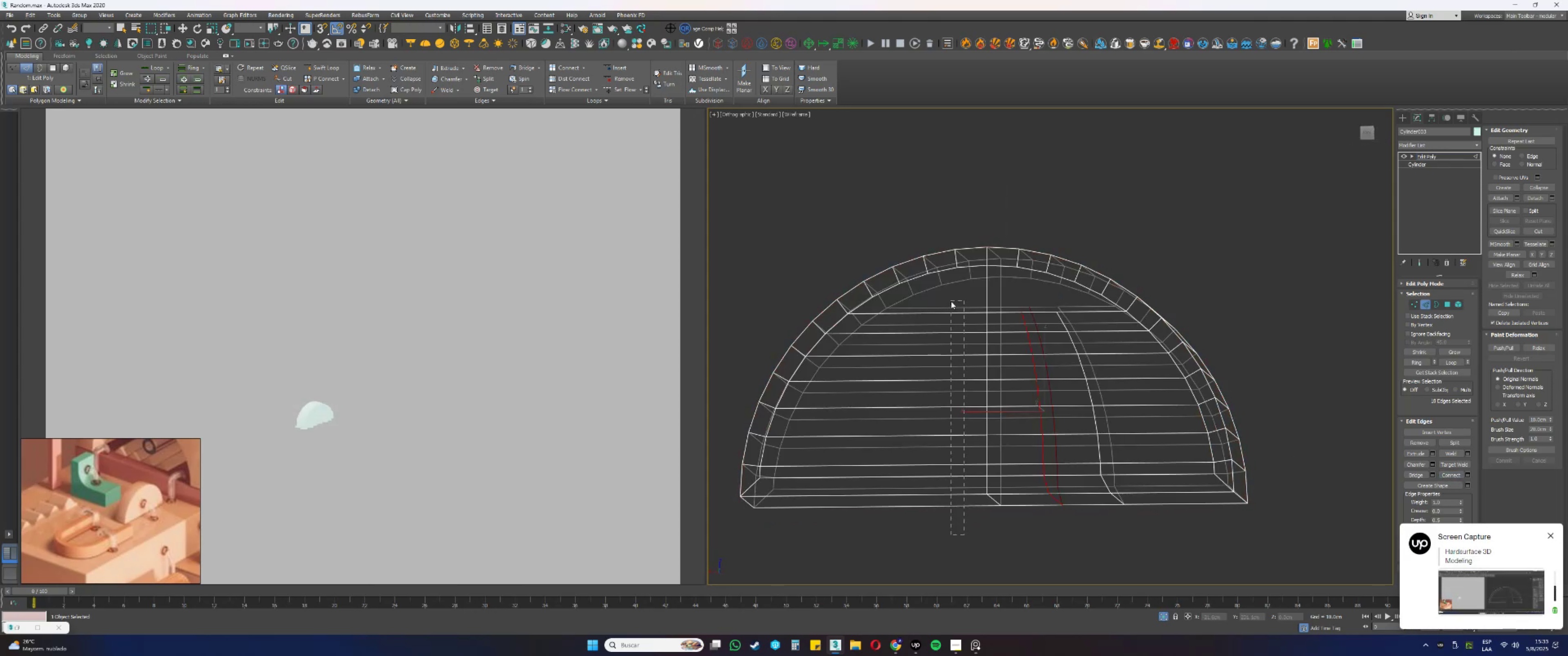 
key(Alt+AltLeft)
 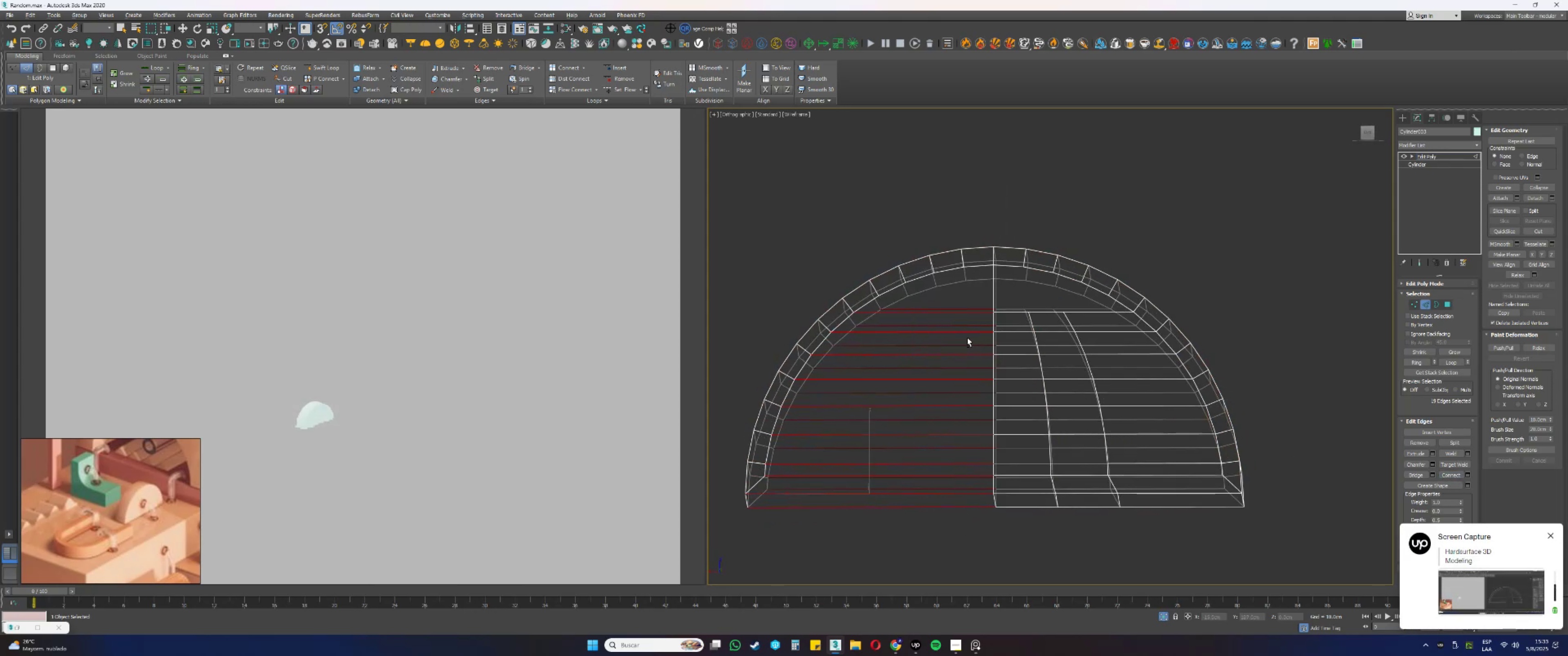 
key(F3)
 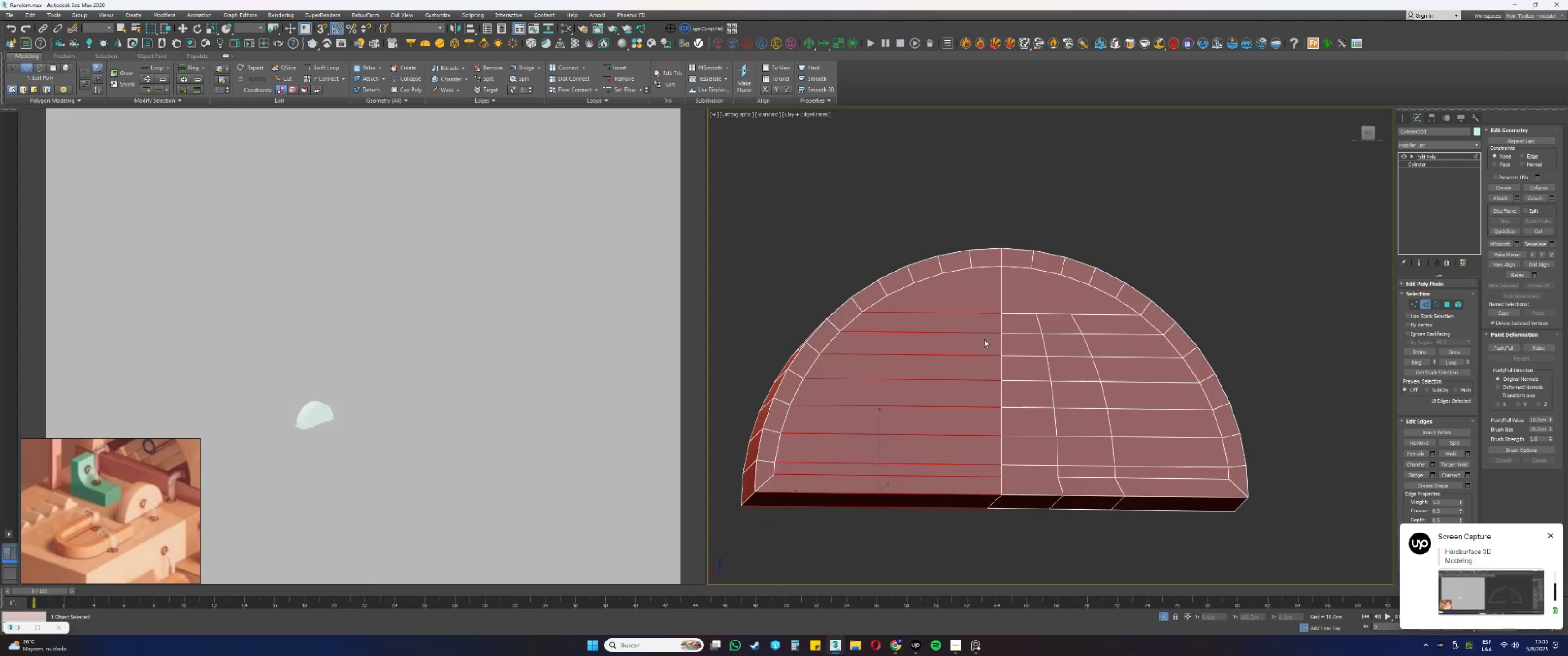 
key(Alt+AltLeft)
 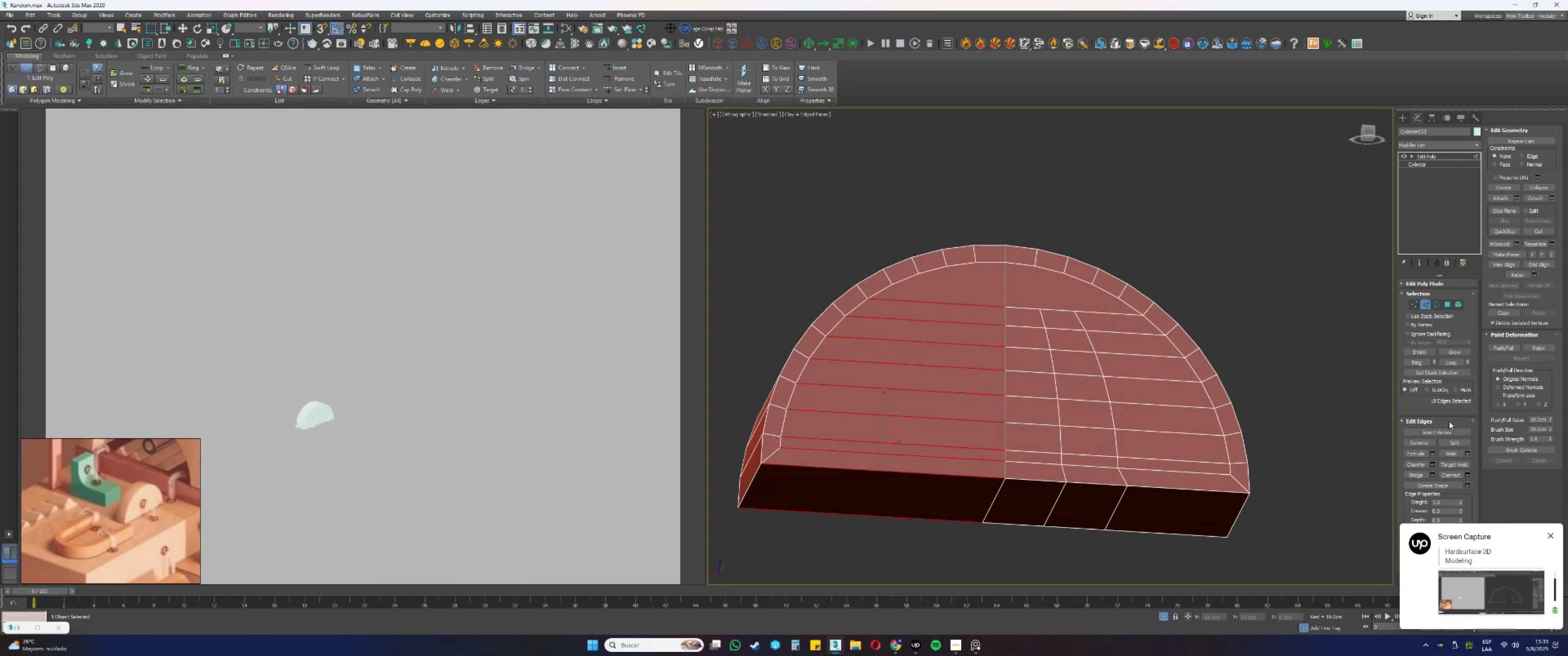 
mouse_move([1455, 476])
 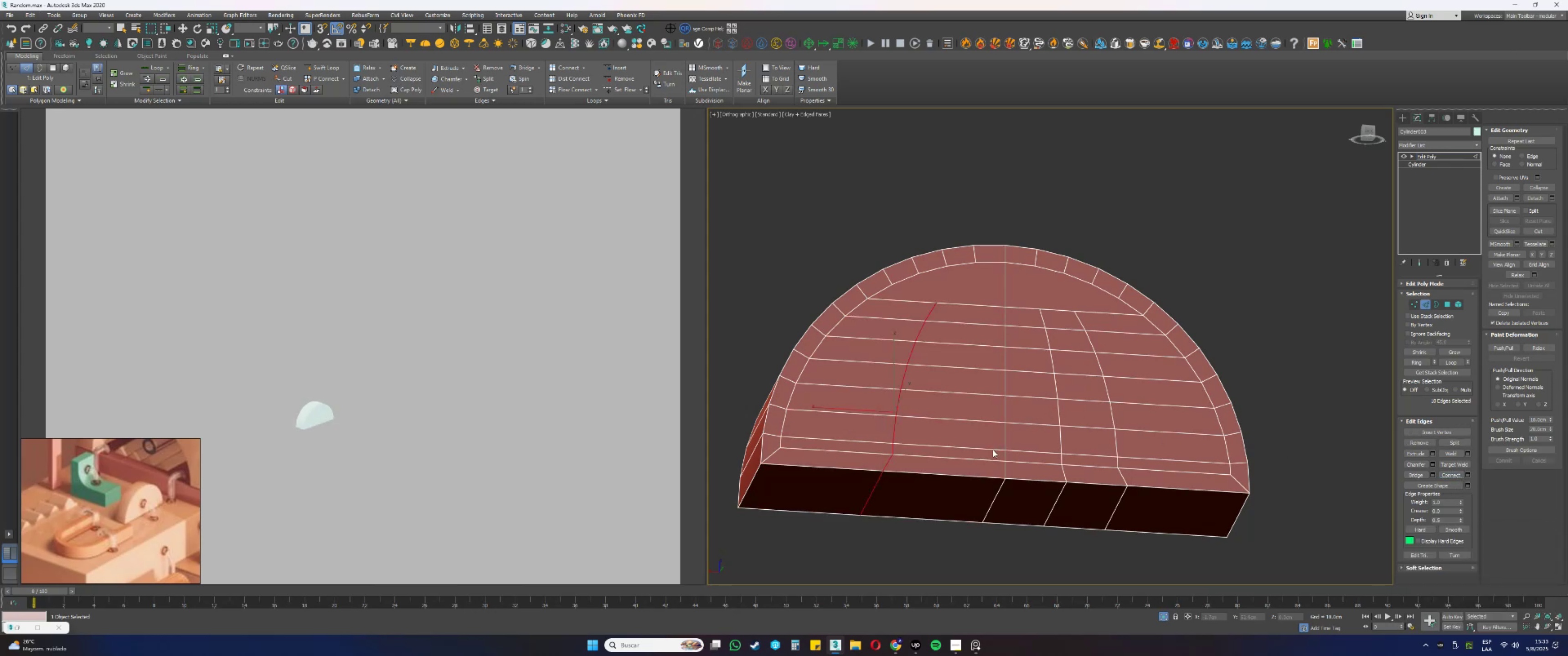 
key(F3)
 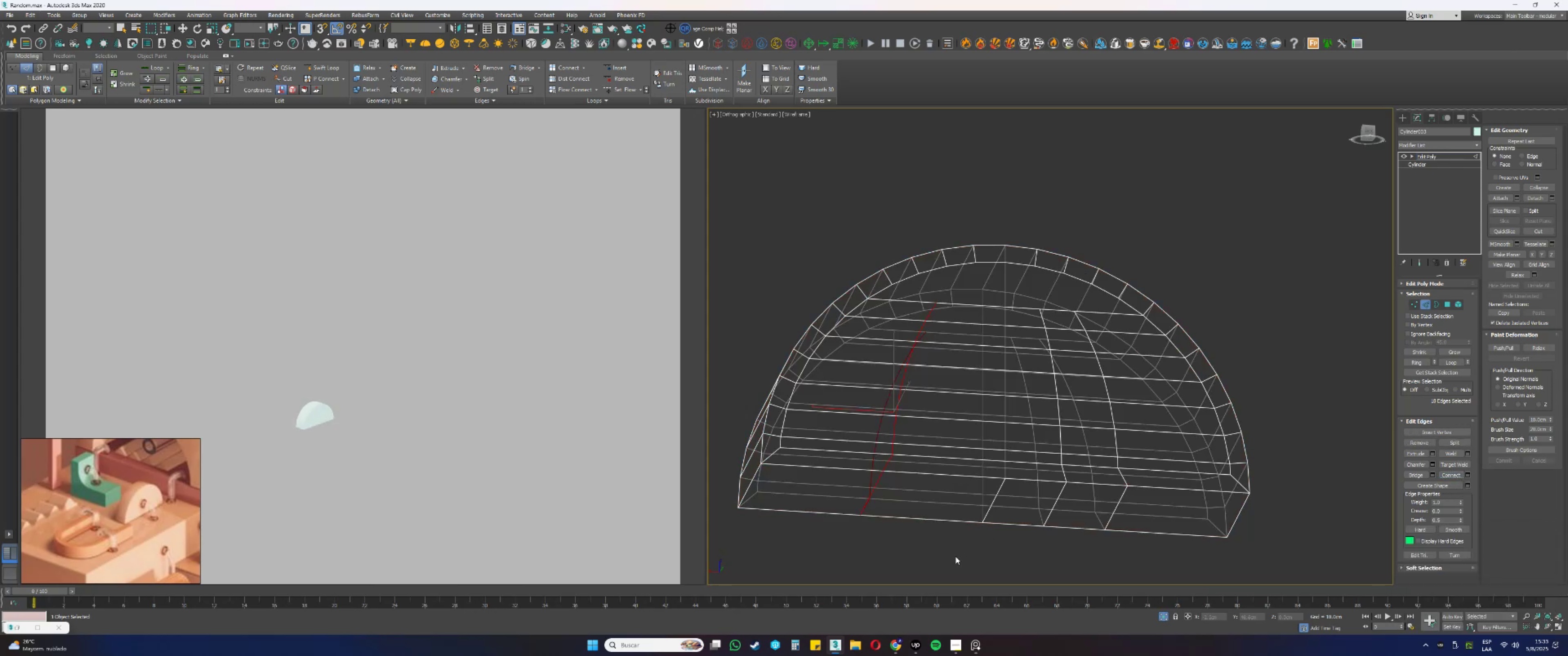 
left_click_drag(start_coordinate=[952, 550], to_coordinate=[968, 305])
 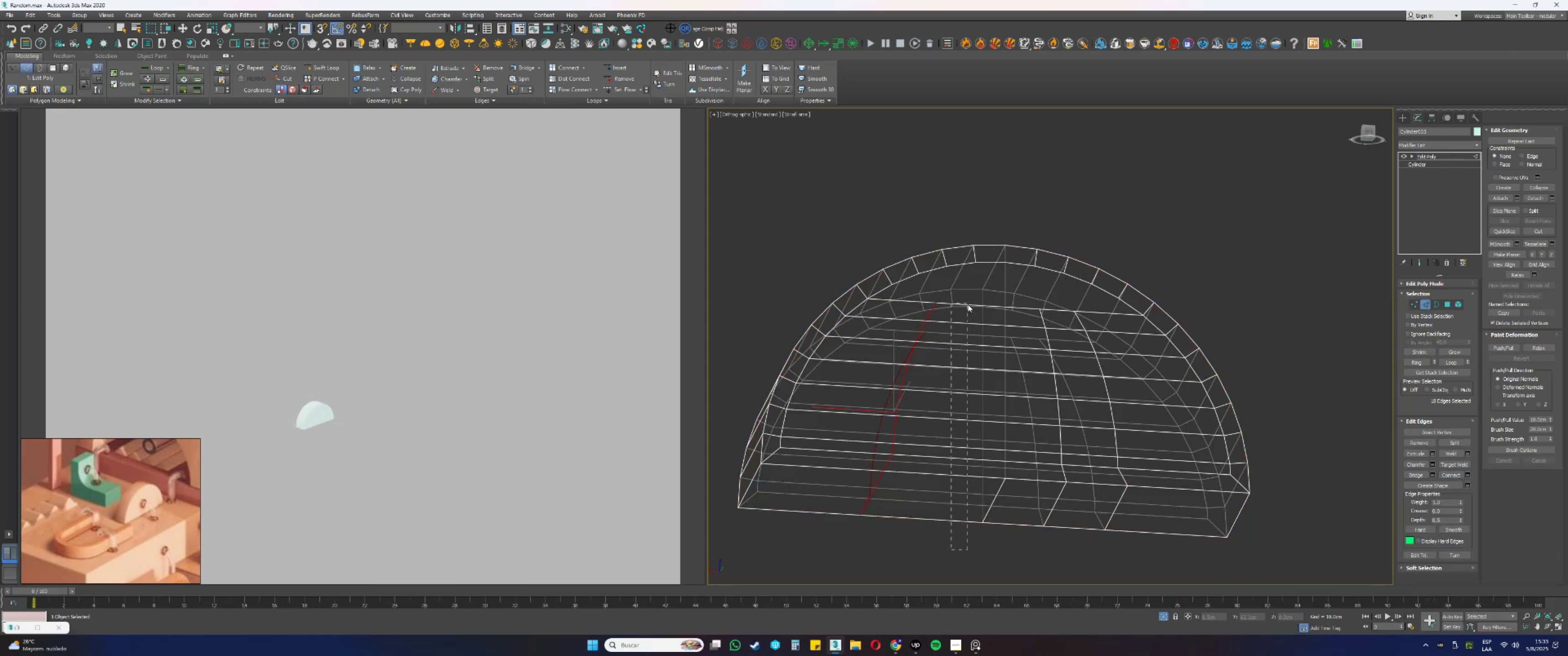 
hold_key(key=AltLeft, duration=0.33)
 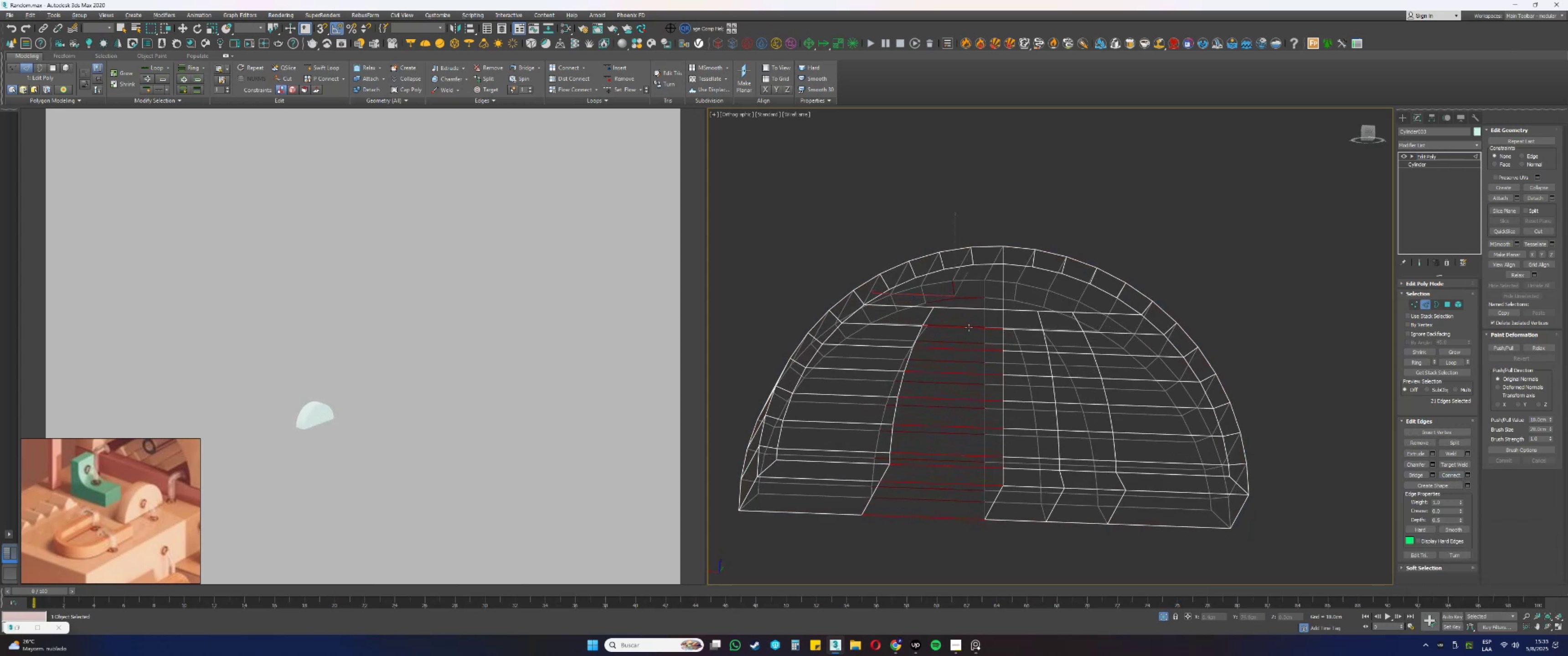 
hold_key(key=AltLeft, duration=0.46)
left_click_drag(start_coordinate=[963, 305], to_coordinate=[950, 280])
 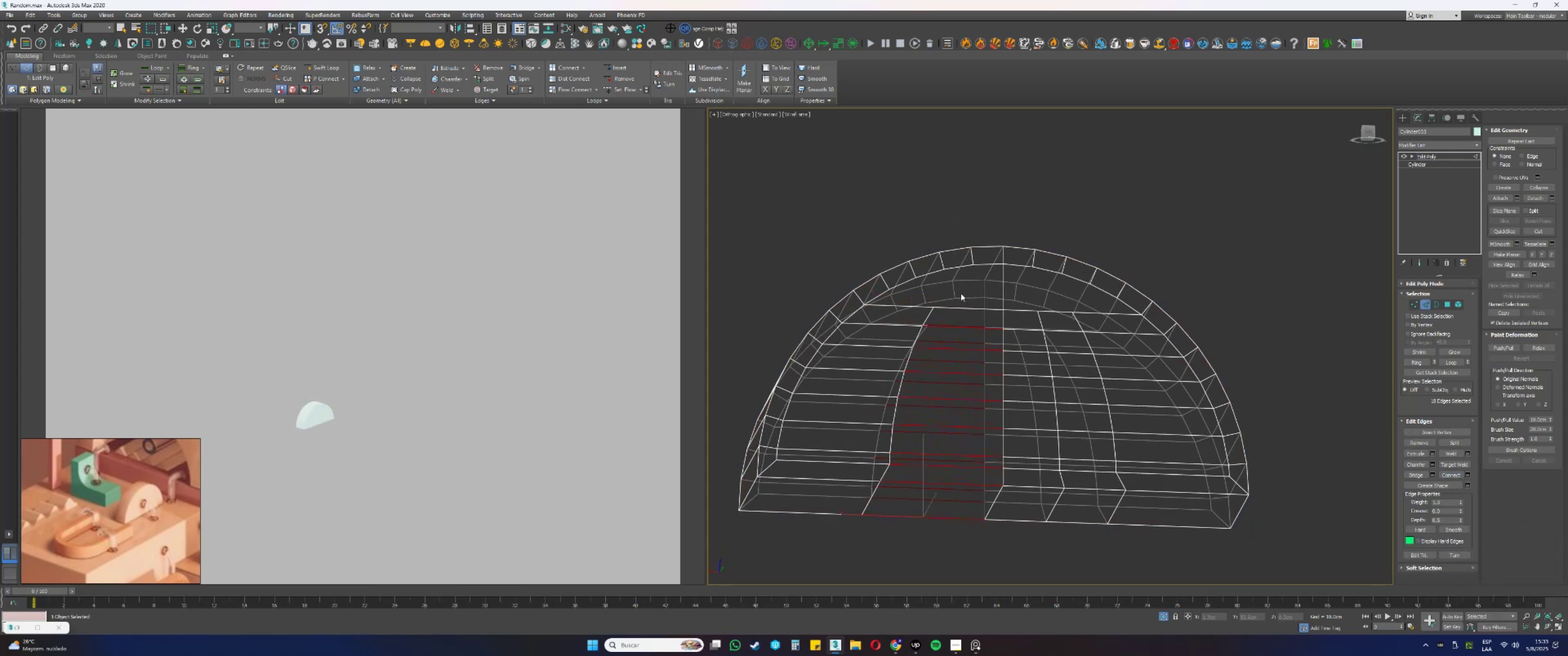 
hold_key(key=ControlLeft, duration=0.3)
left_click_drag(start_coordinate=[968, 304], to_coordinate=[968, 313])
 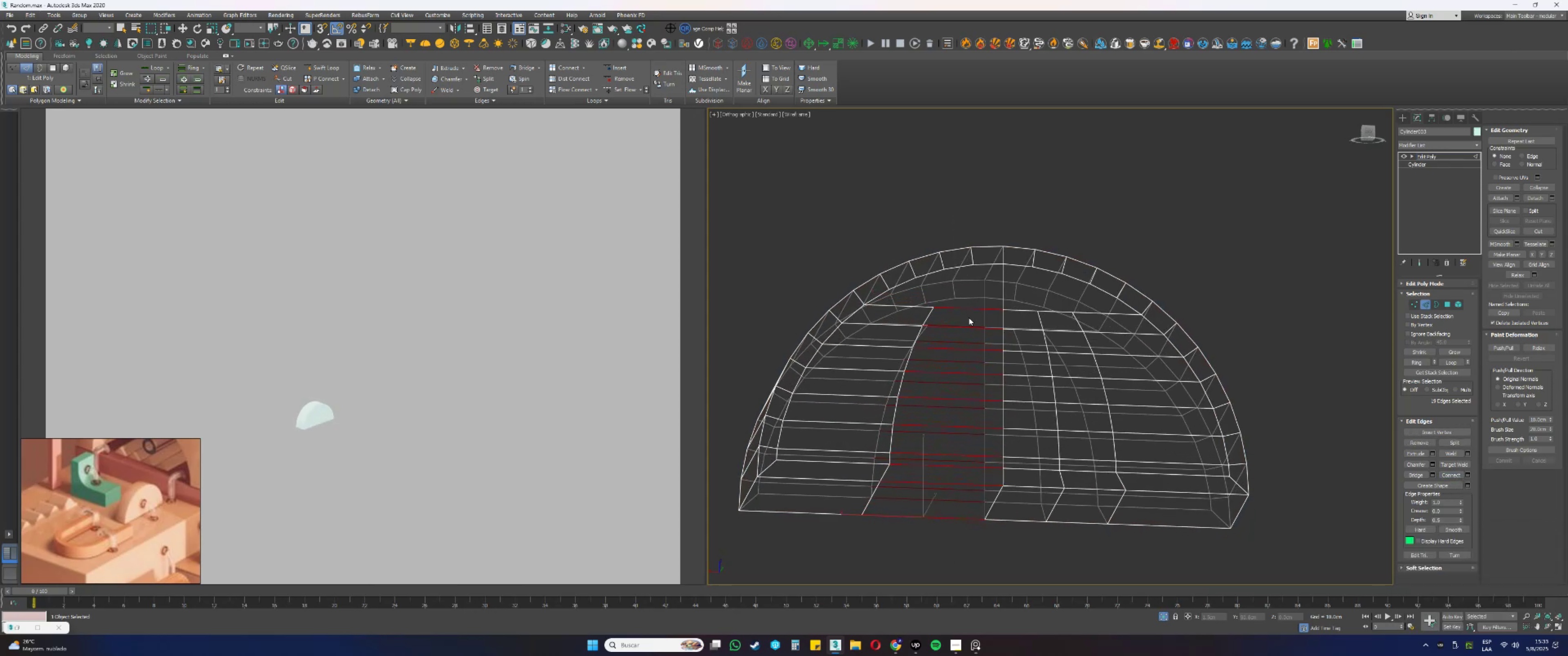 
hold_key(key=AltLeft, duration=0.32)
 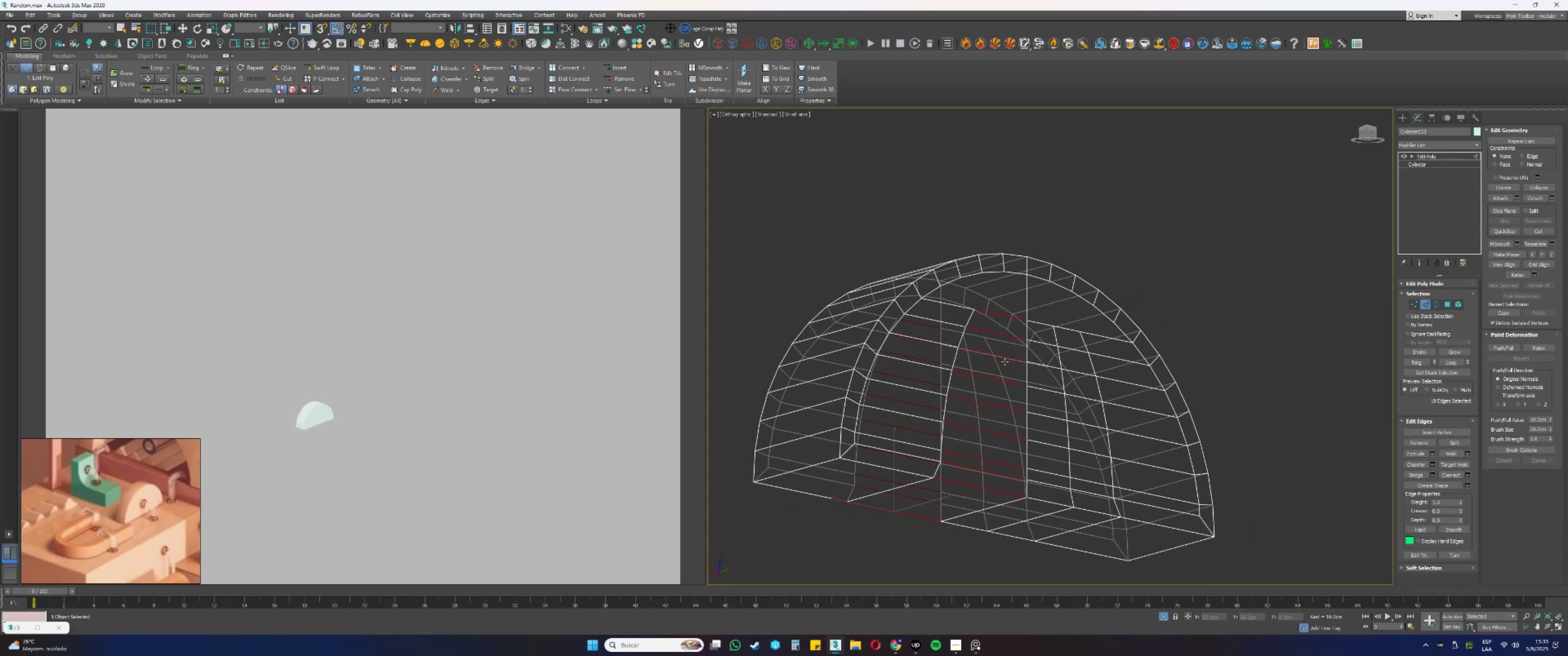 
key(F3)
 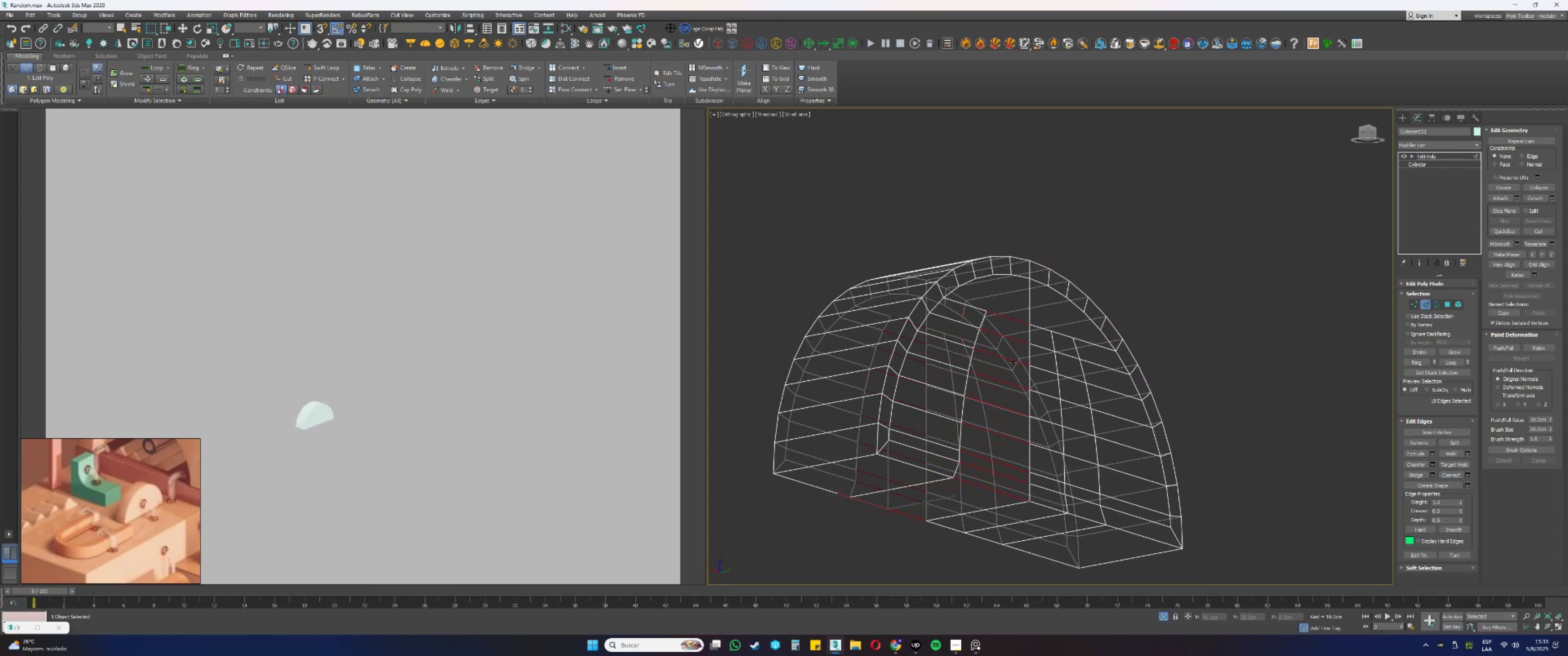 
hold_key(key=AltLeft, duration=0.66)
 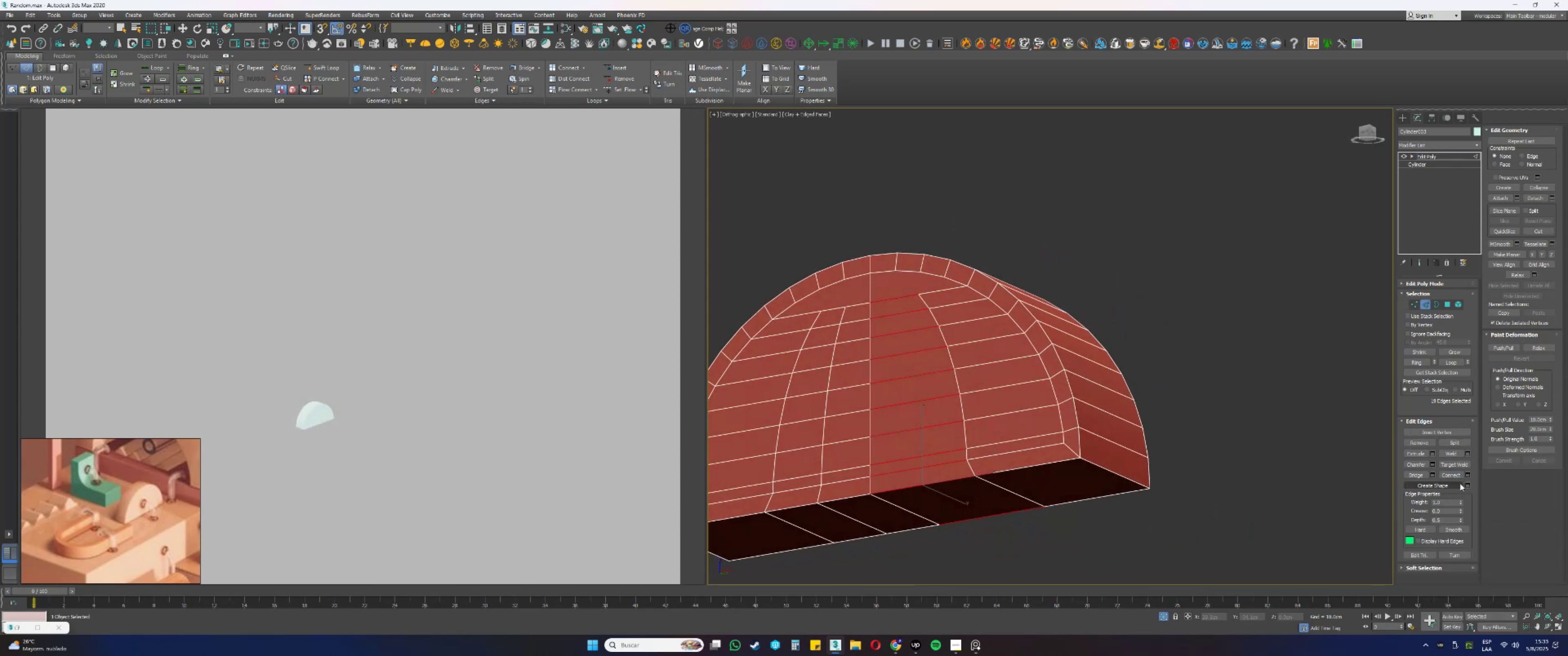 
left_click([1451, 472])
 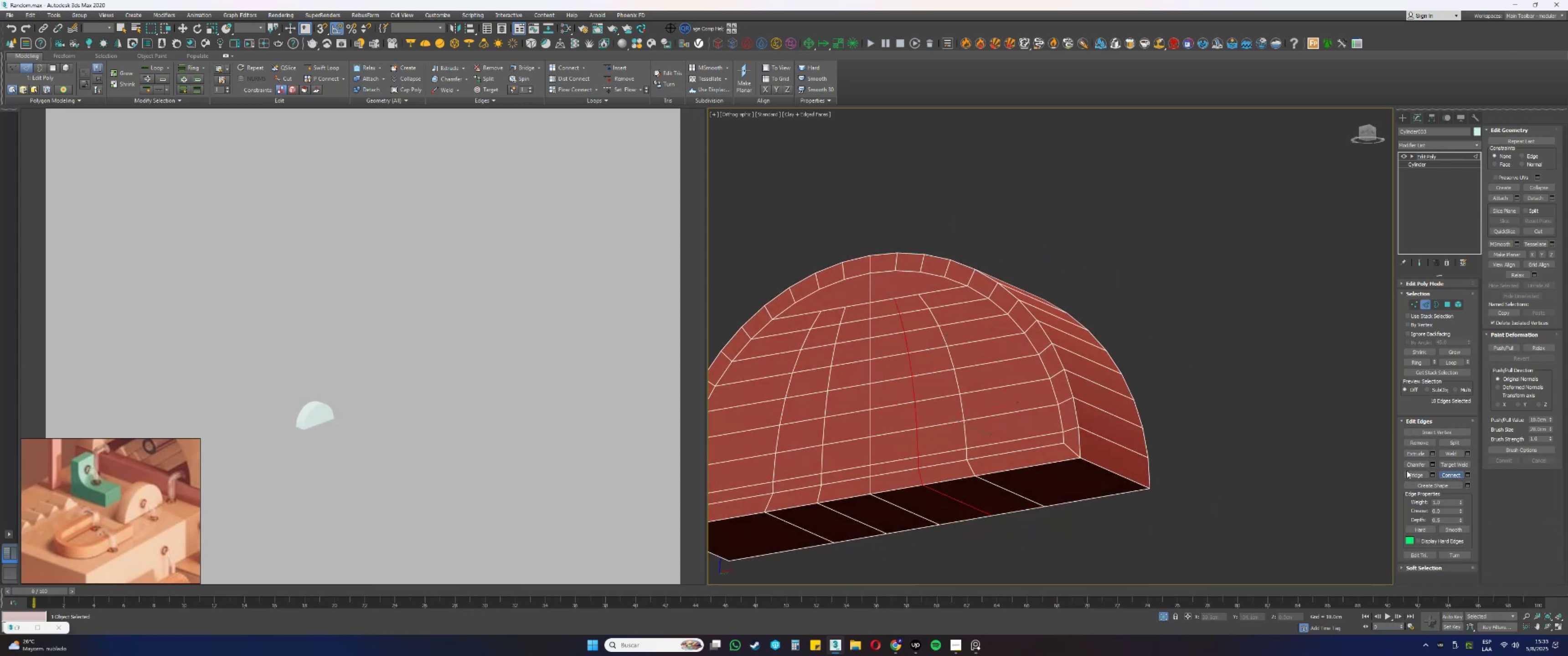 
key(Alt+AltLeft)
 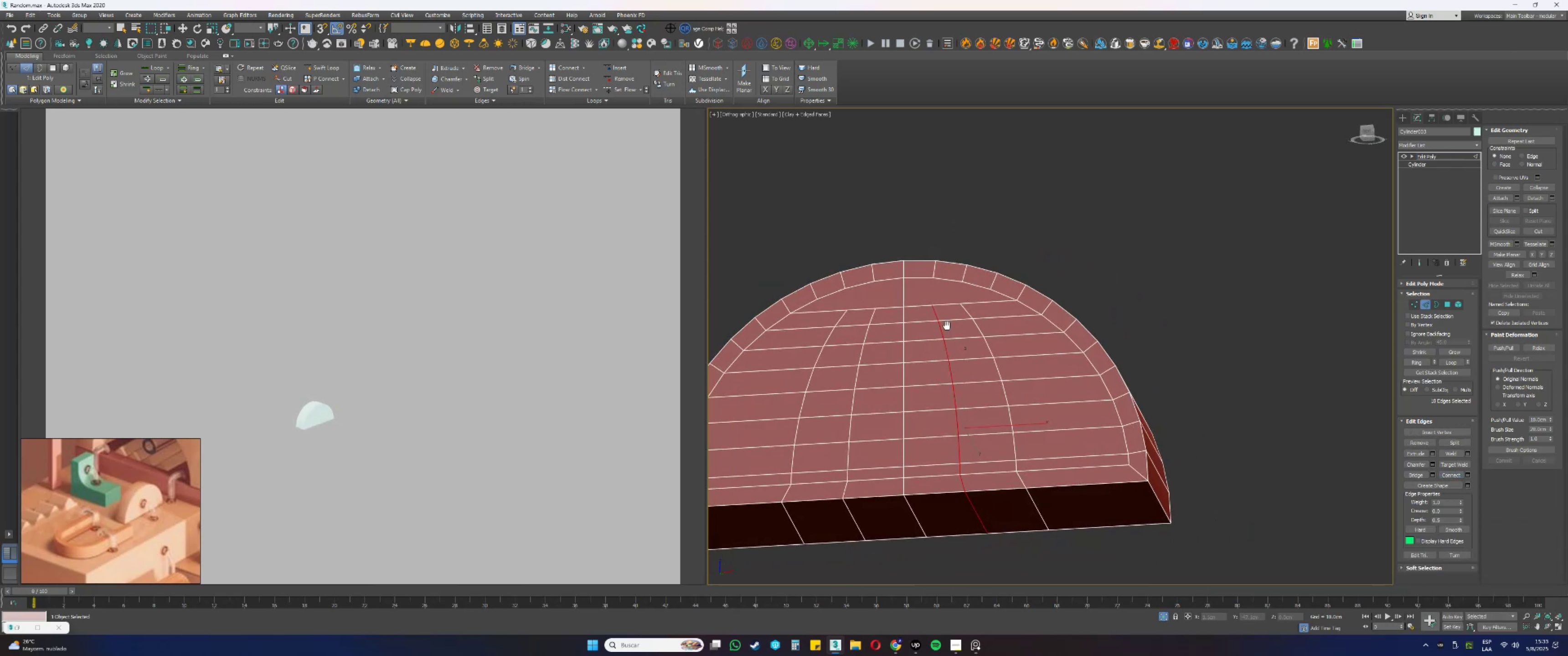 
key(1)
 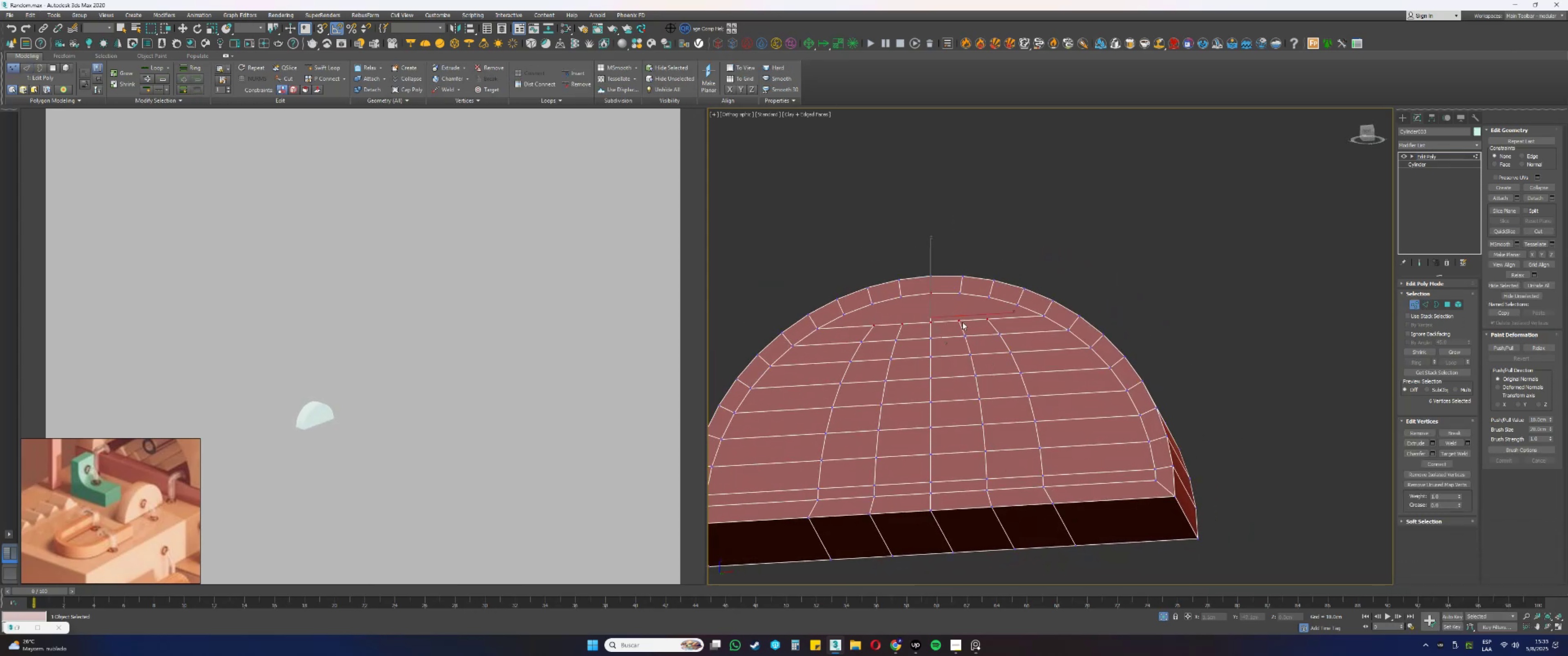 
left_click([959, 321])
 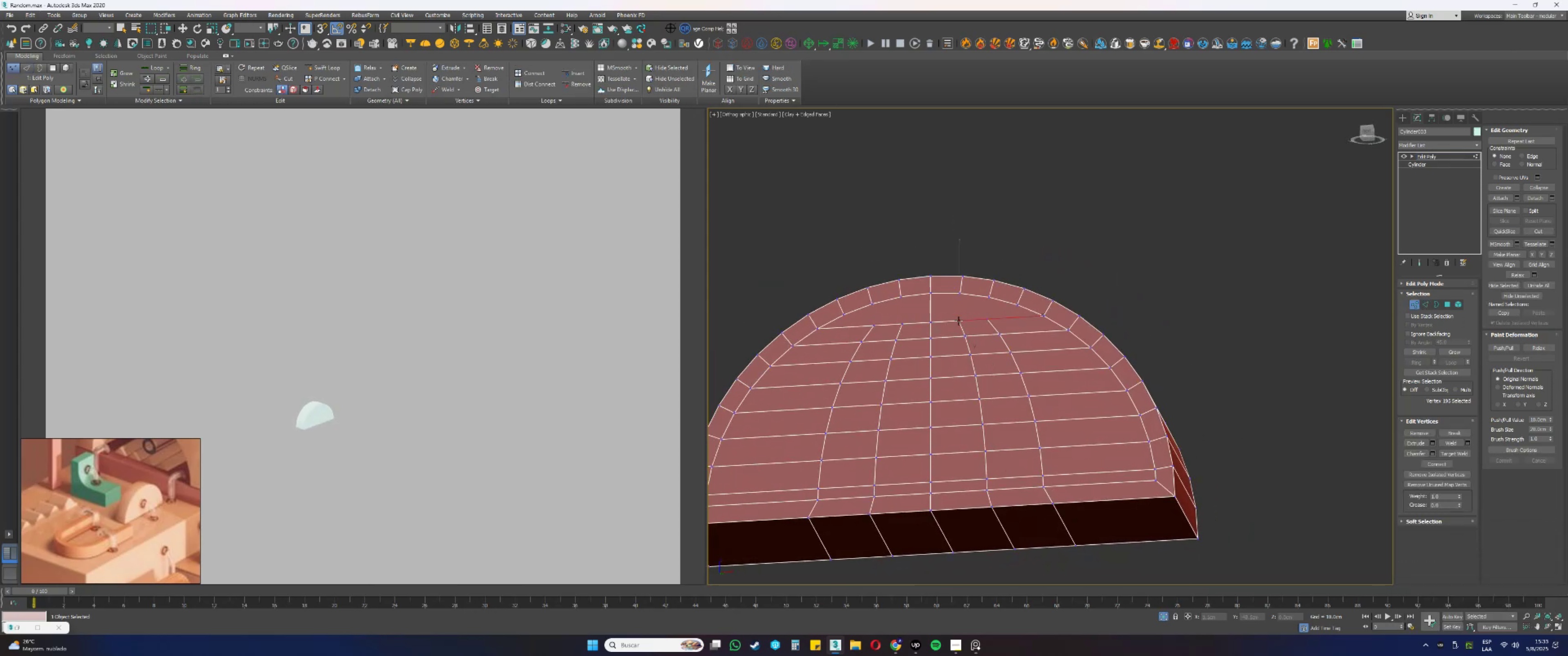 
key(Control+ControlLeft)
 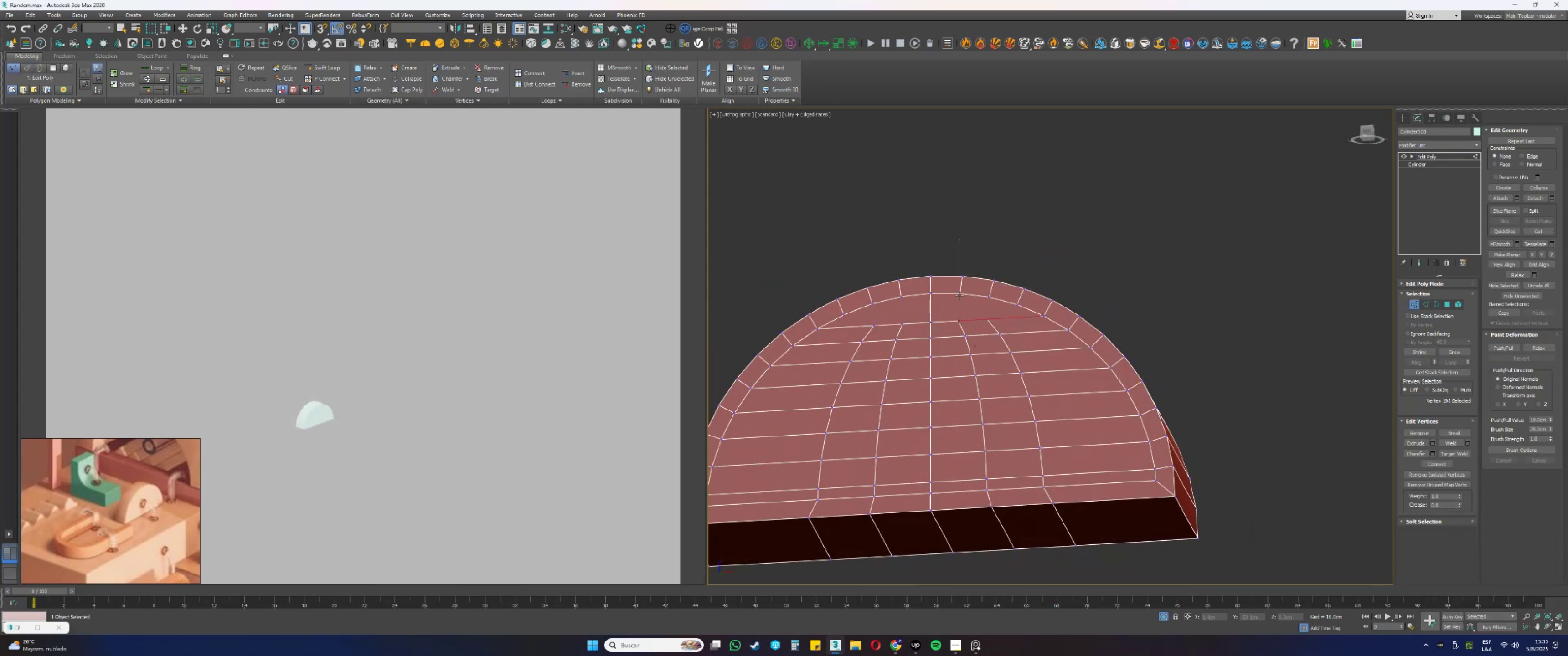 
double_click([957, 293])
 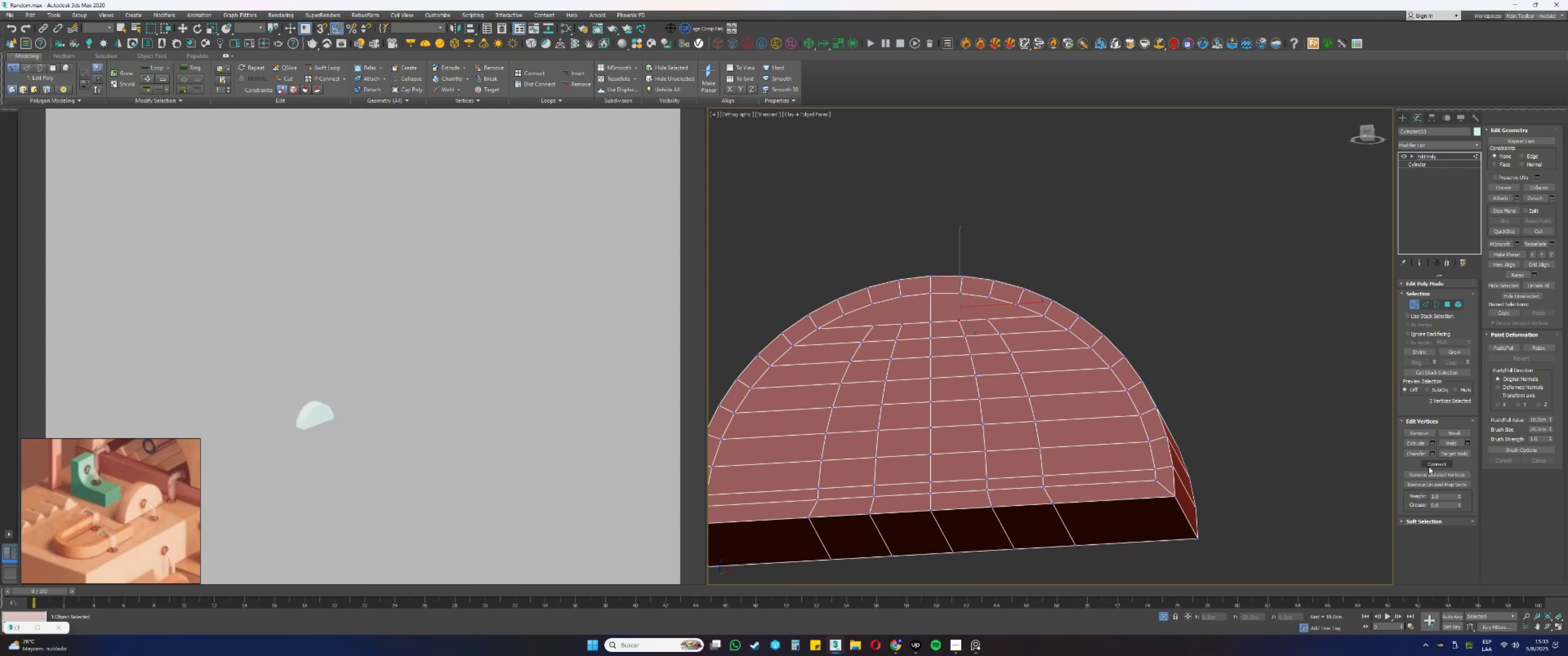 
left_click([1439, 462])
 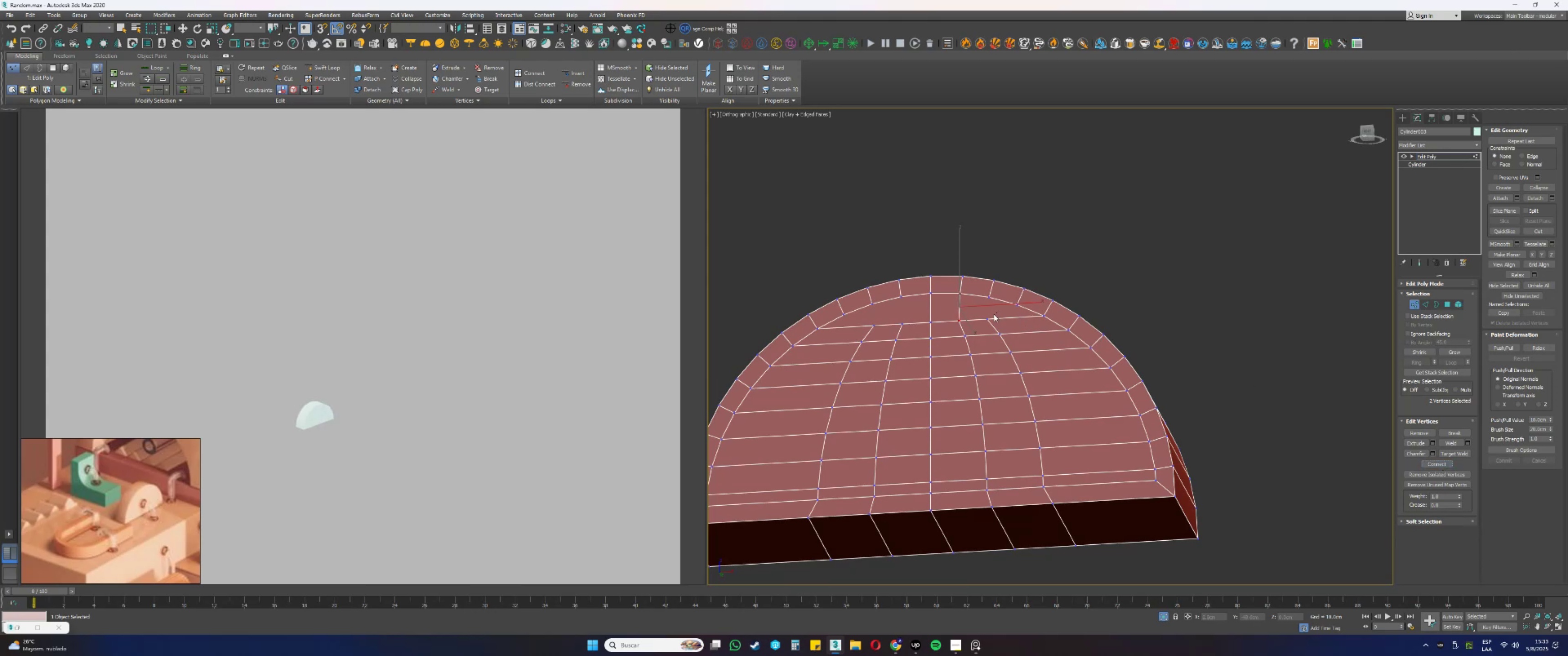 
left_click([985, 318])
 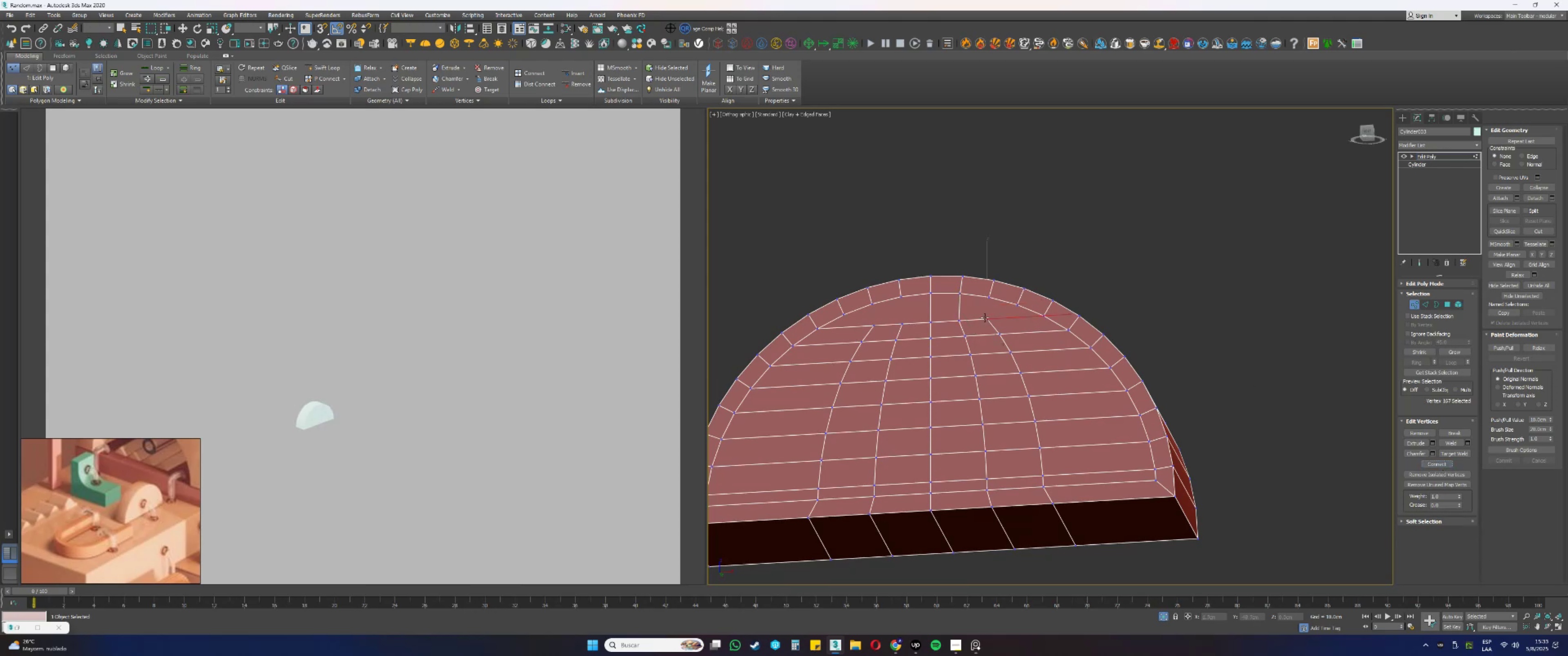 
key(Control+ControlLeft)
 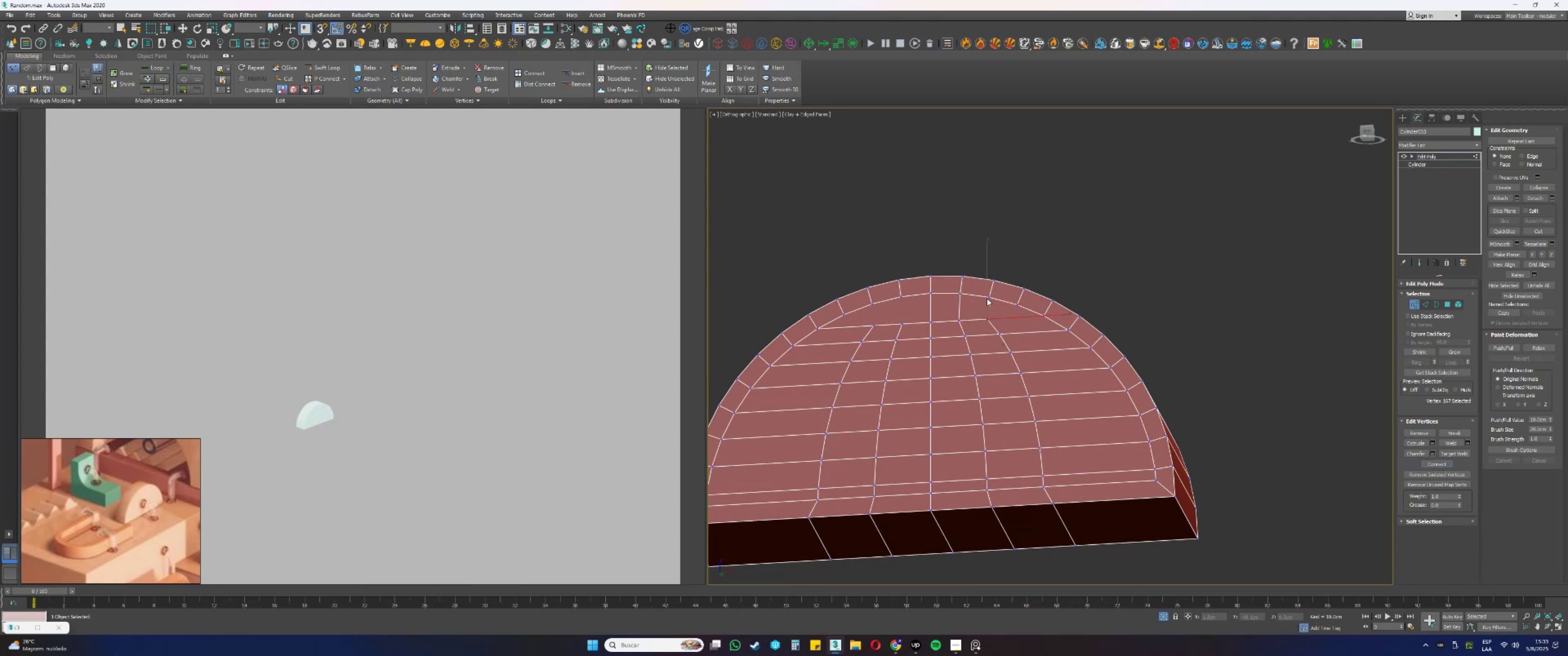 
double_click([987, 296])
 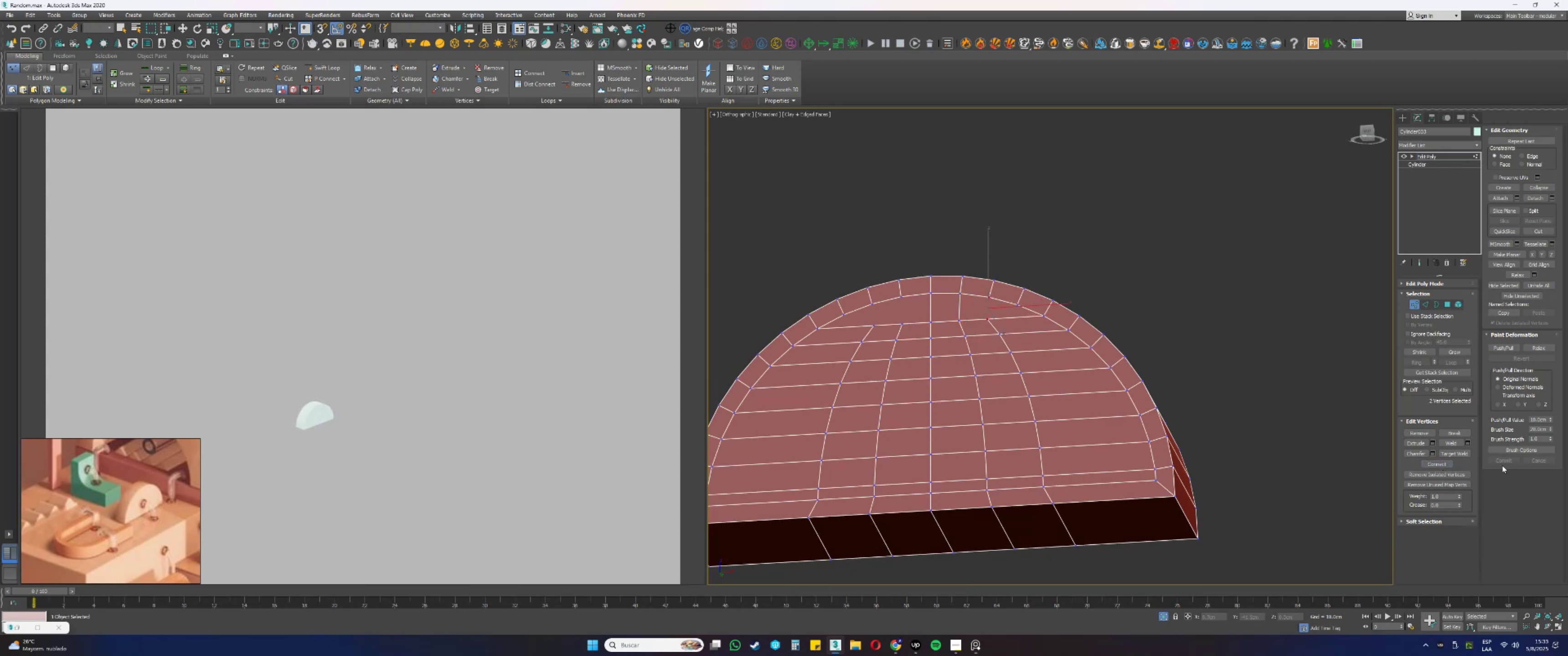 
left_click([1448, 463])
 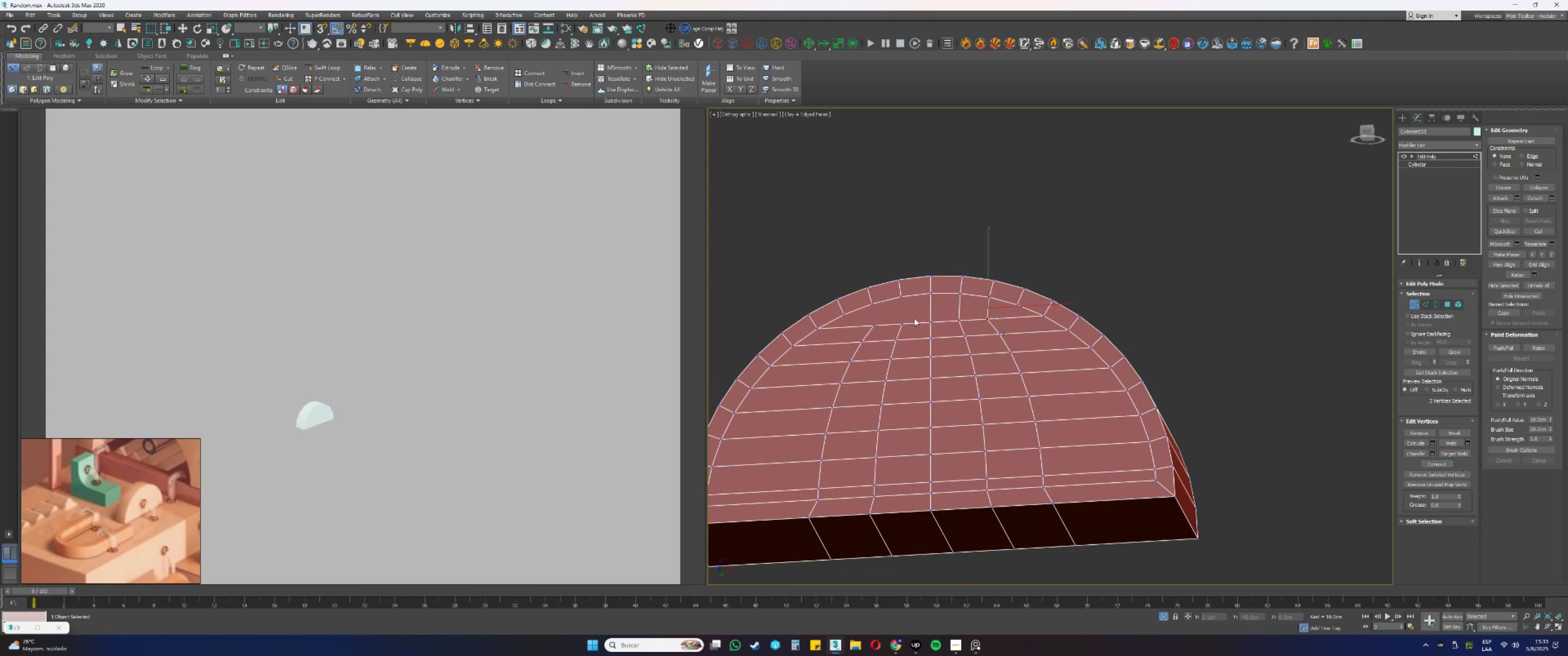 
left_click([902, 323])
 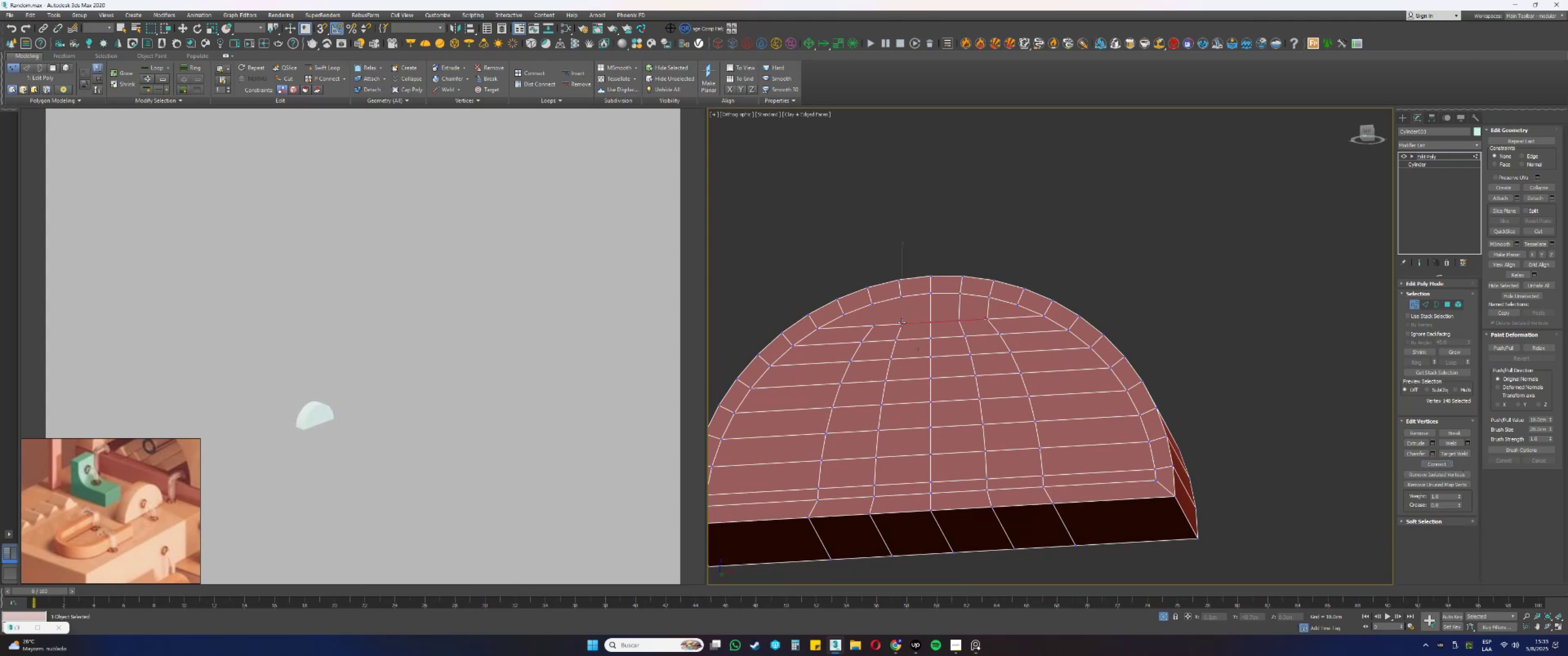 
key(Control+ControlLeft)
 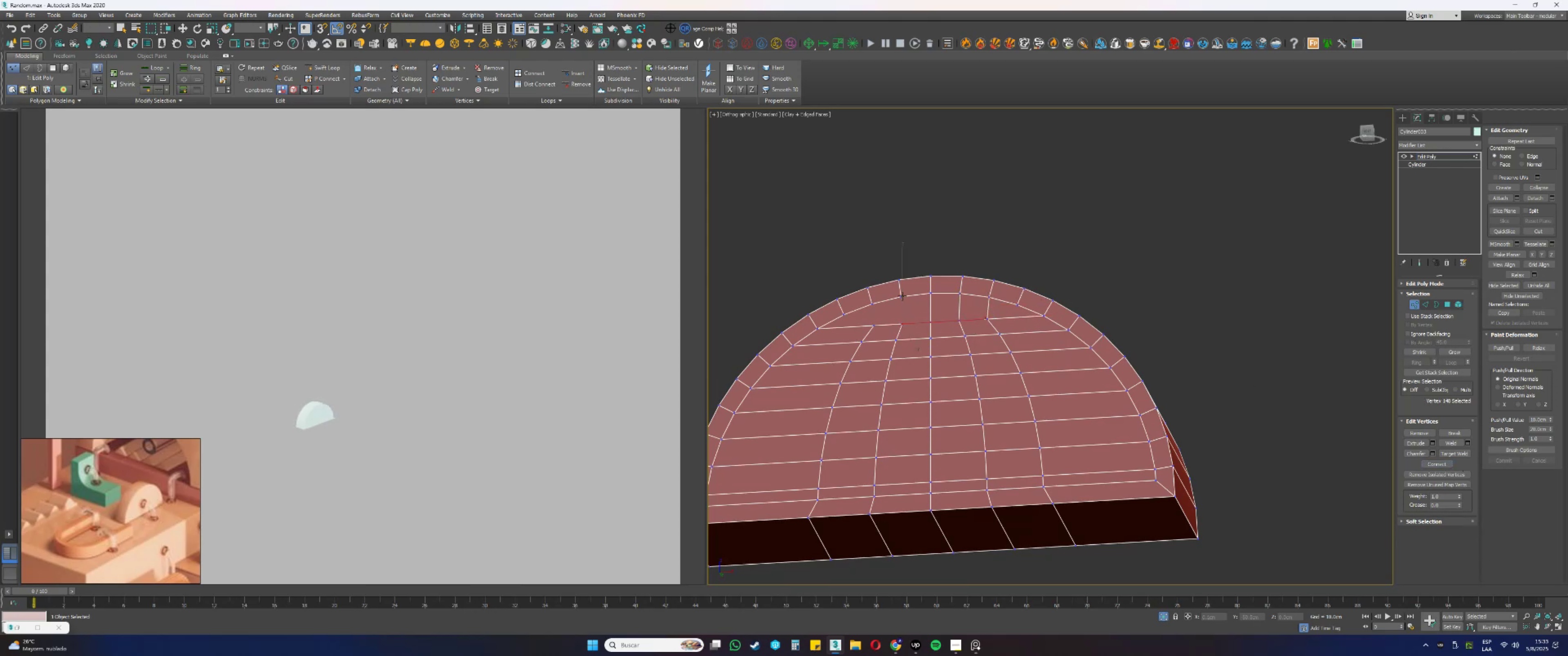 
double_click([901, 295])
 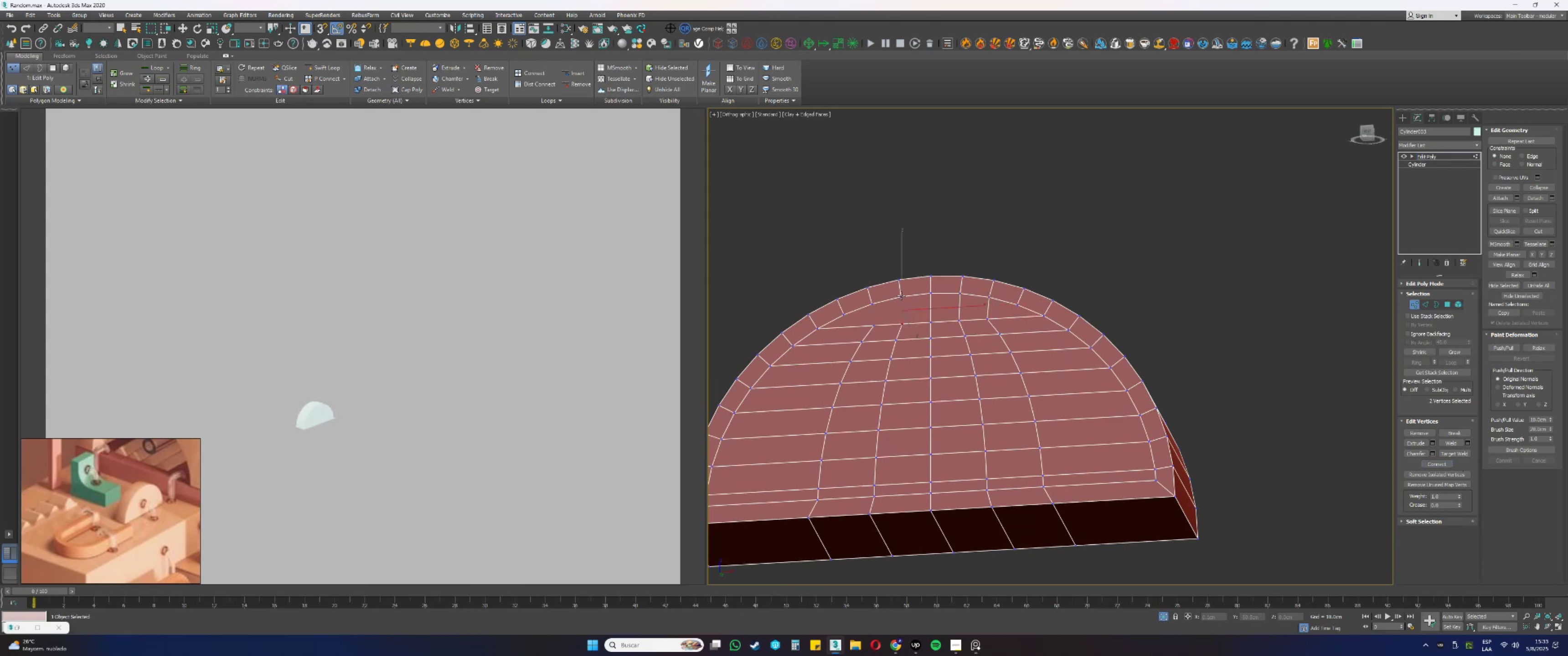 
key(Alt+AltLeft)
 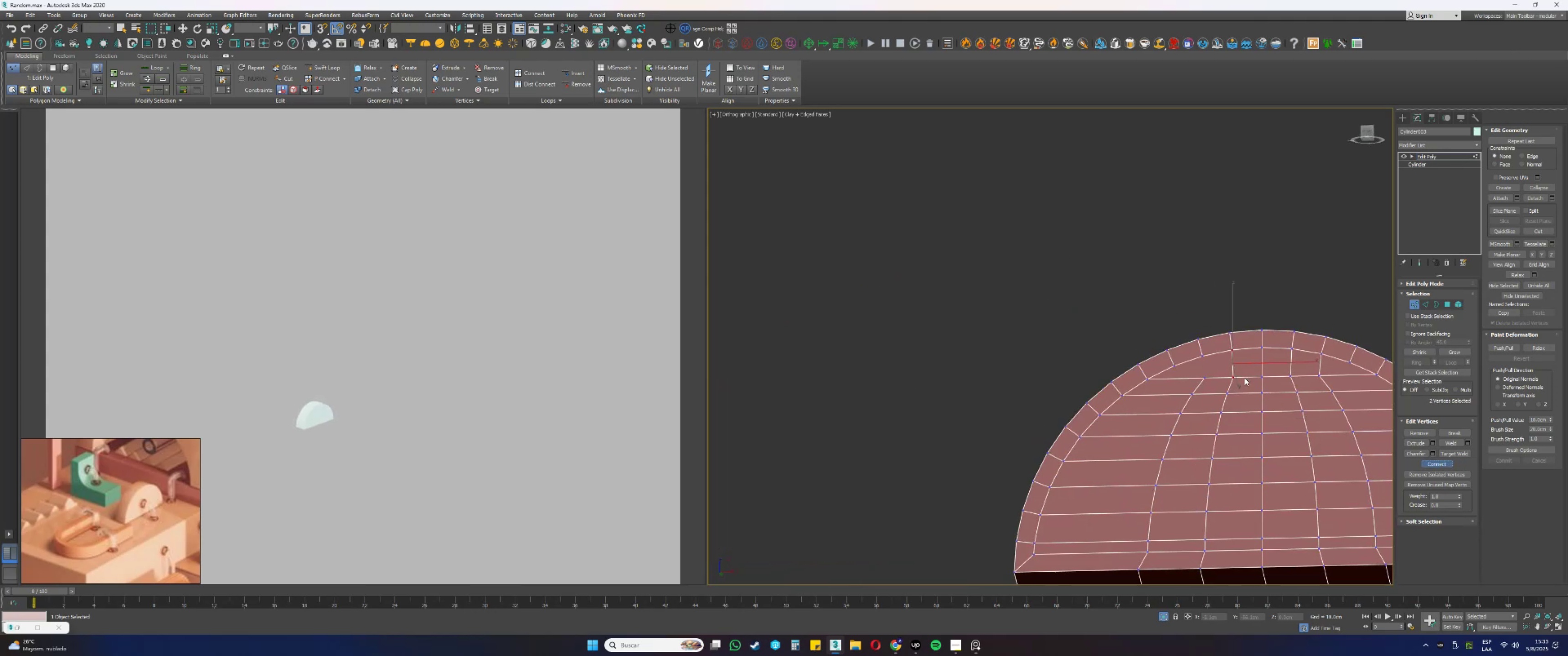 
left_click([1206, 377])
 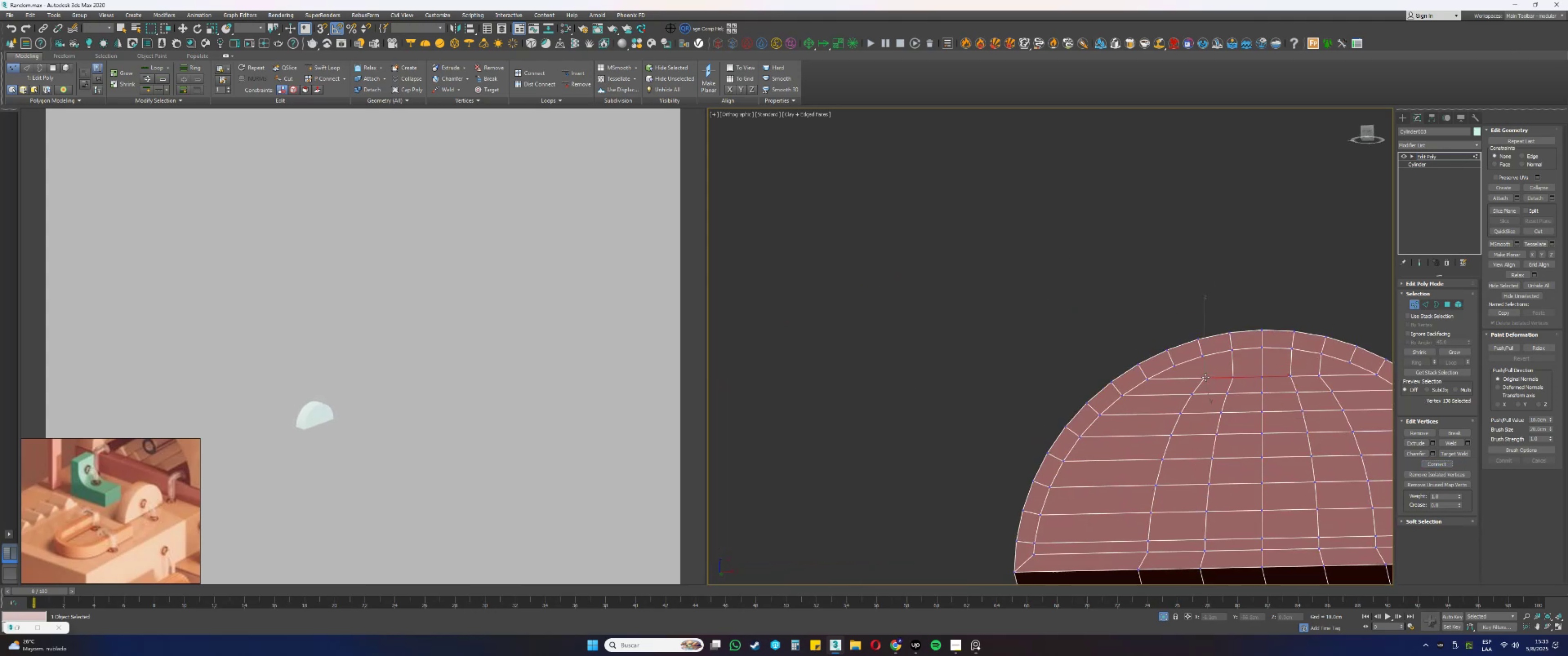 
hold_key(key=ControlLeft, duration=3.5)
double_click([1203, 355])
 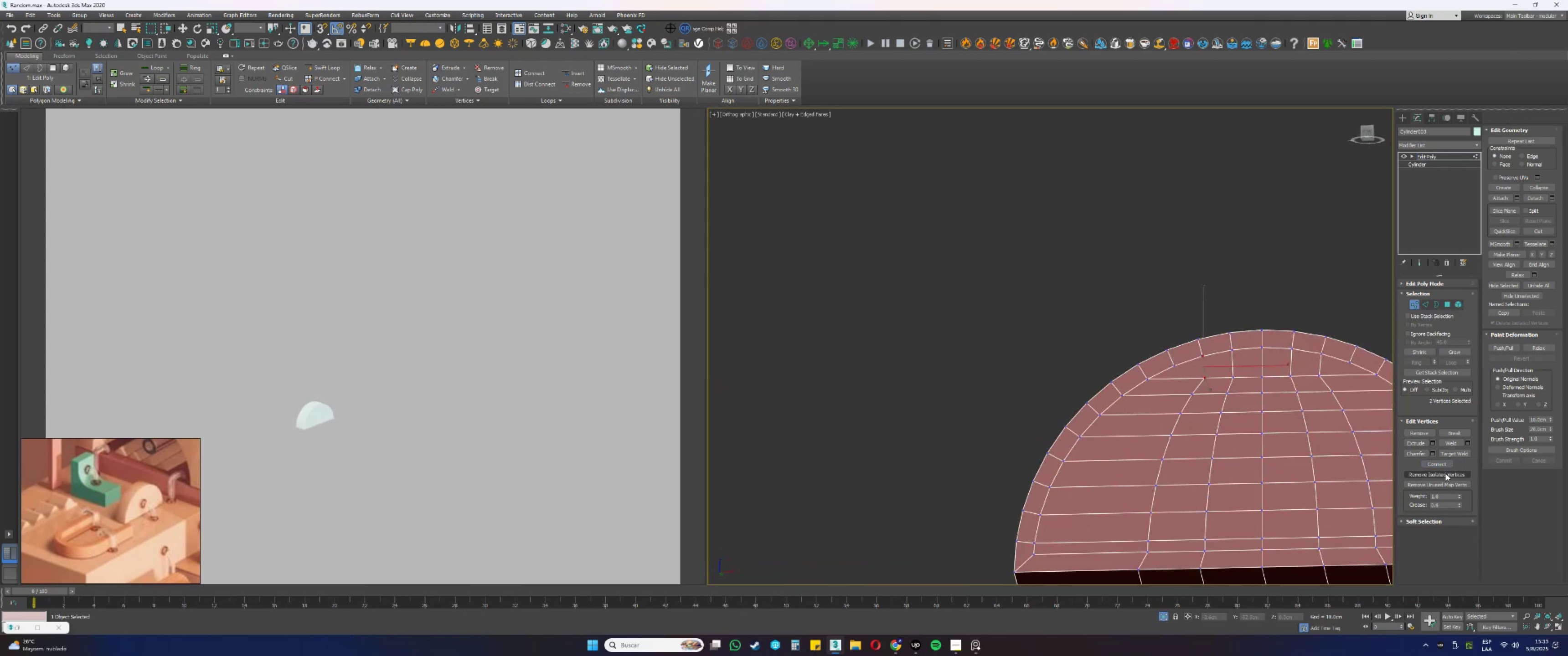 
left_click([1431, 463])
 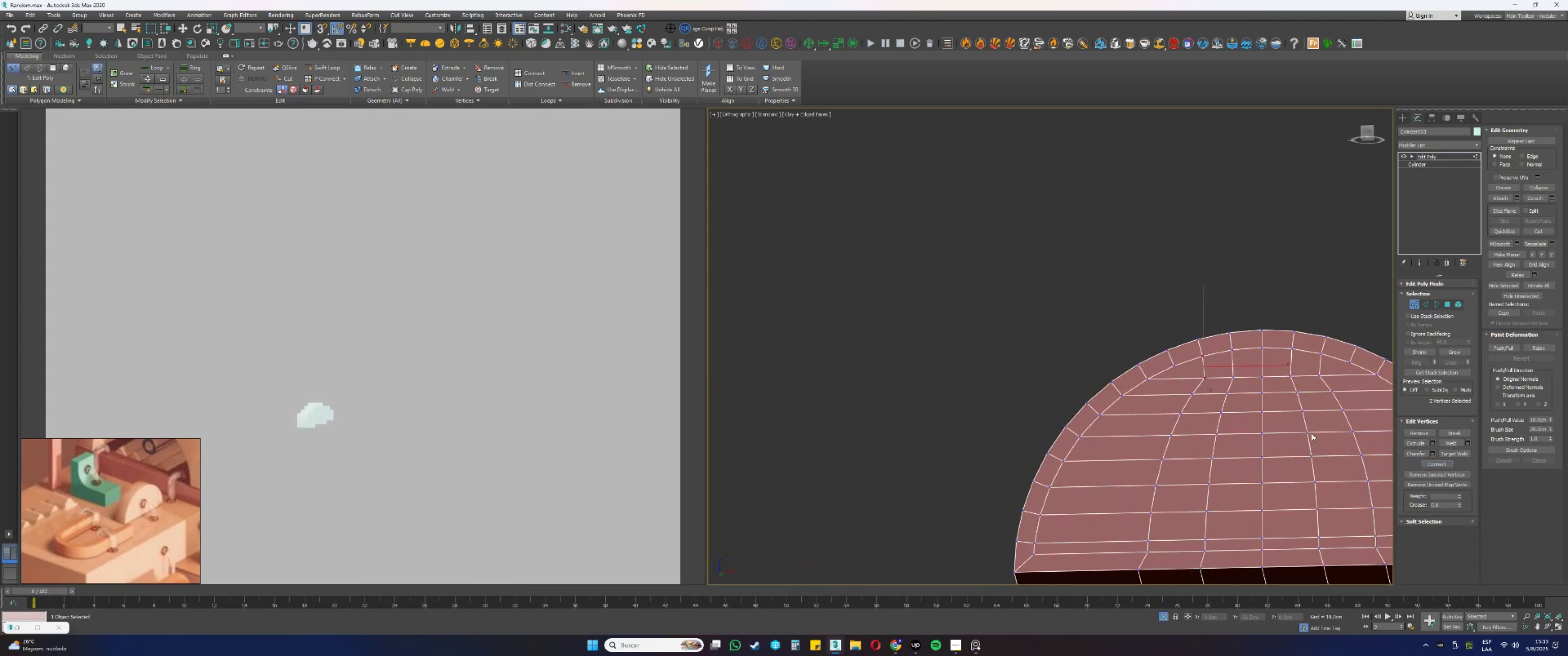 
key(Alt+AltLeft)
 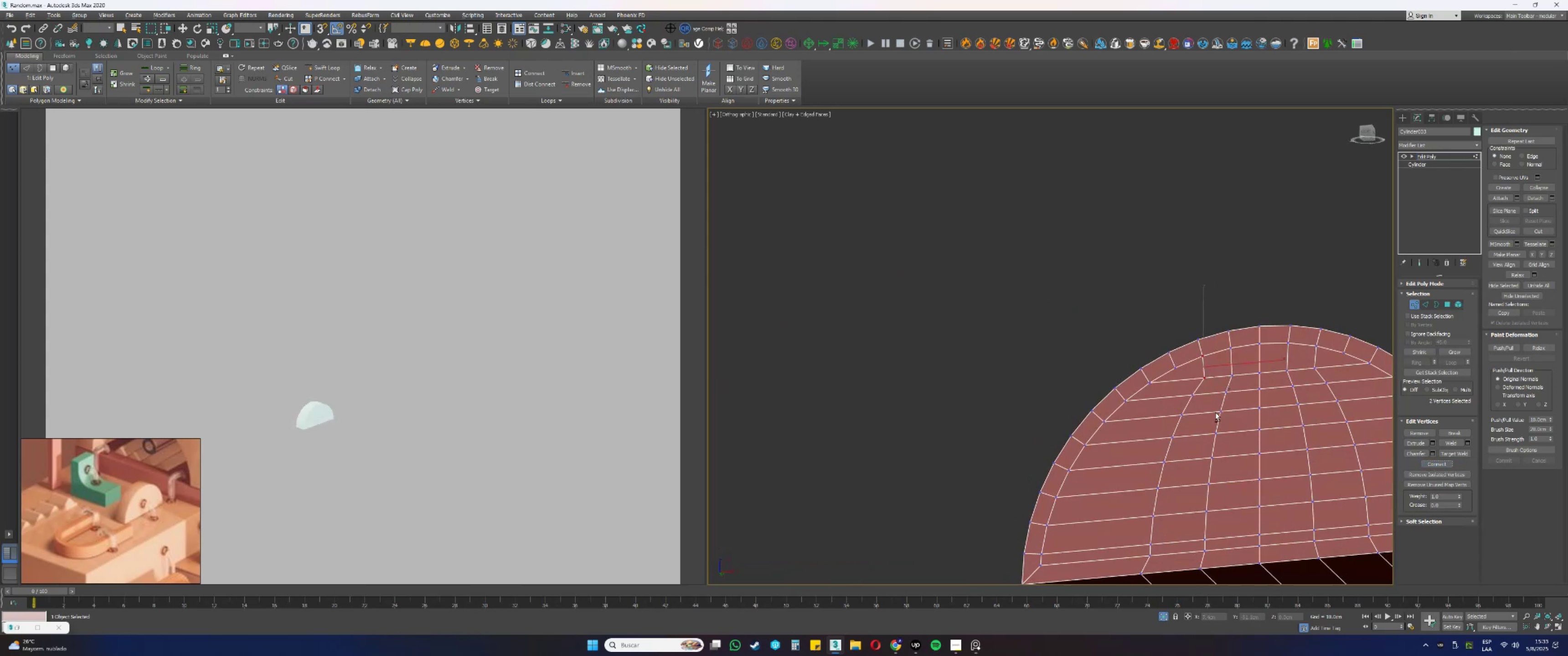 
hold_key(key=AltLeft, duration=0.85)
 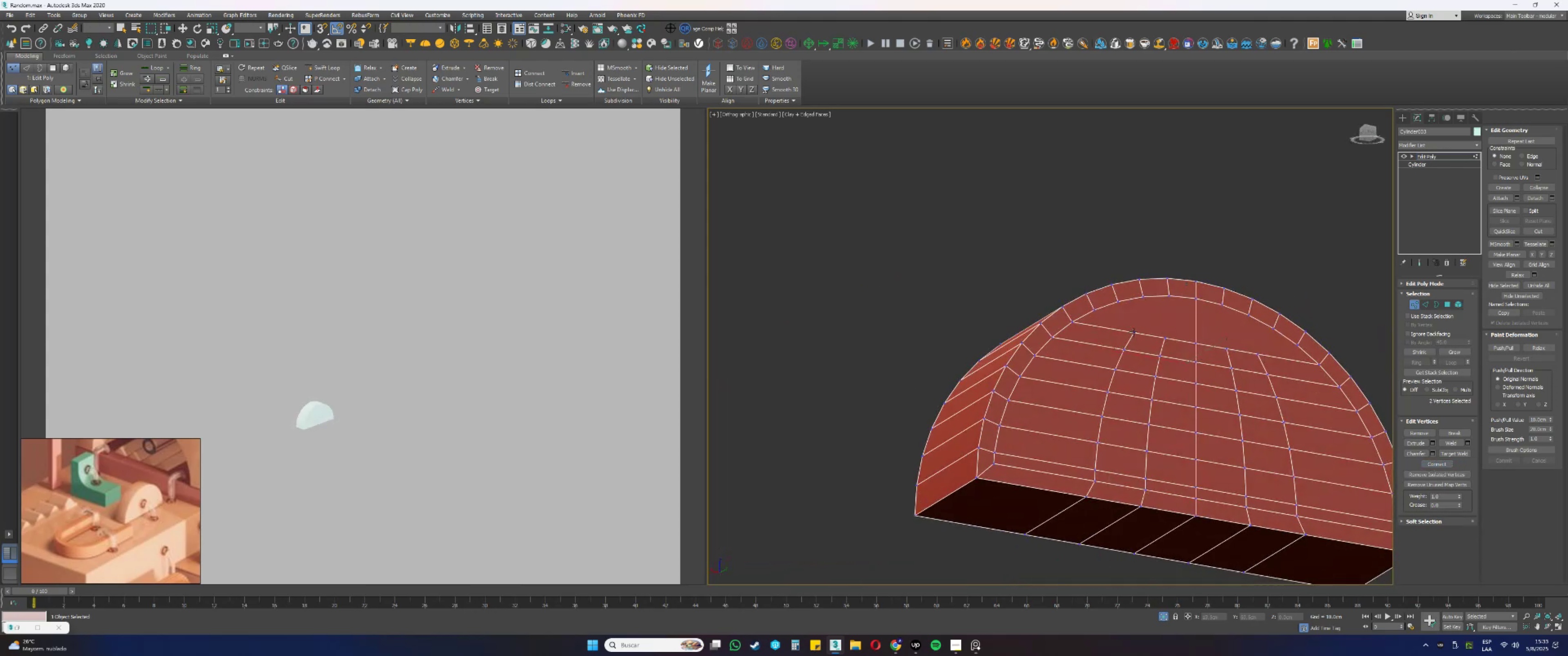 
hold_key(key=ControlLeft, duration=0.34)
double_click([1117, 301])
 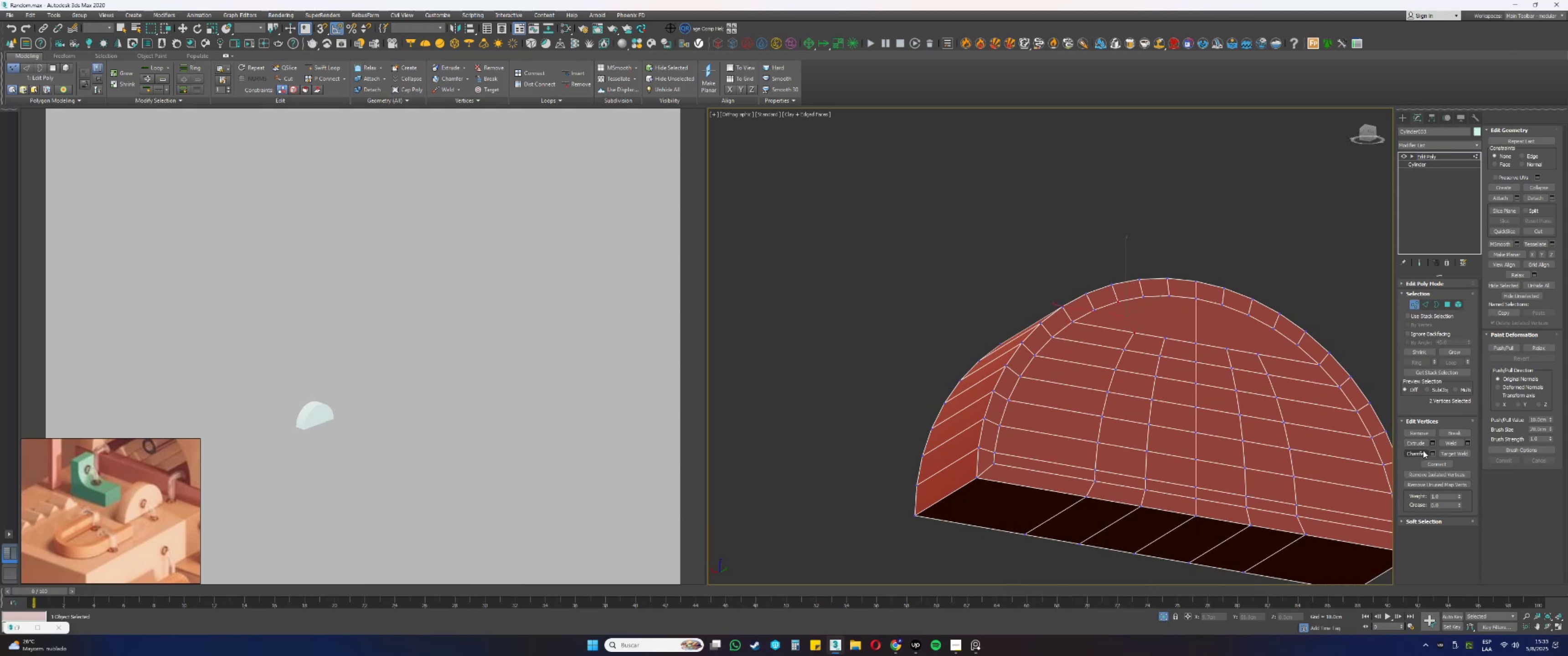 
left_click([1432, 462])
 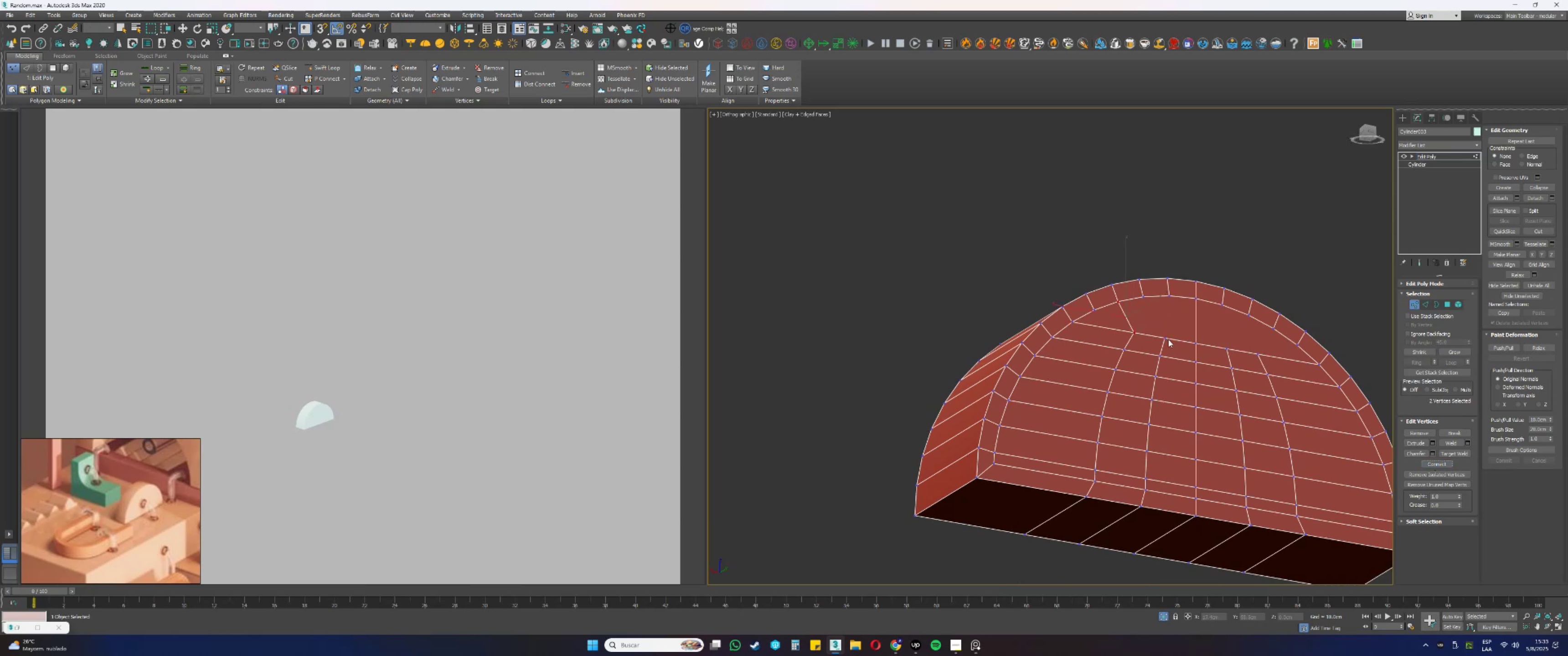 
left_click([1162, 338])
 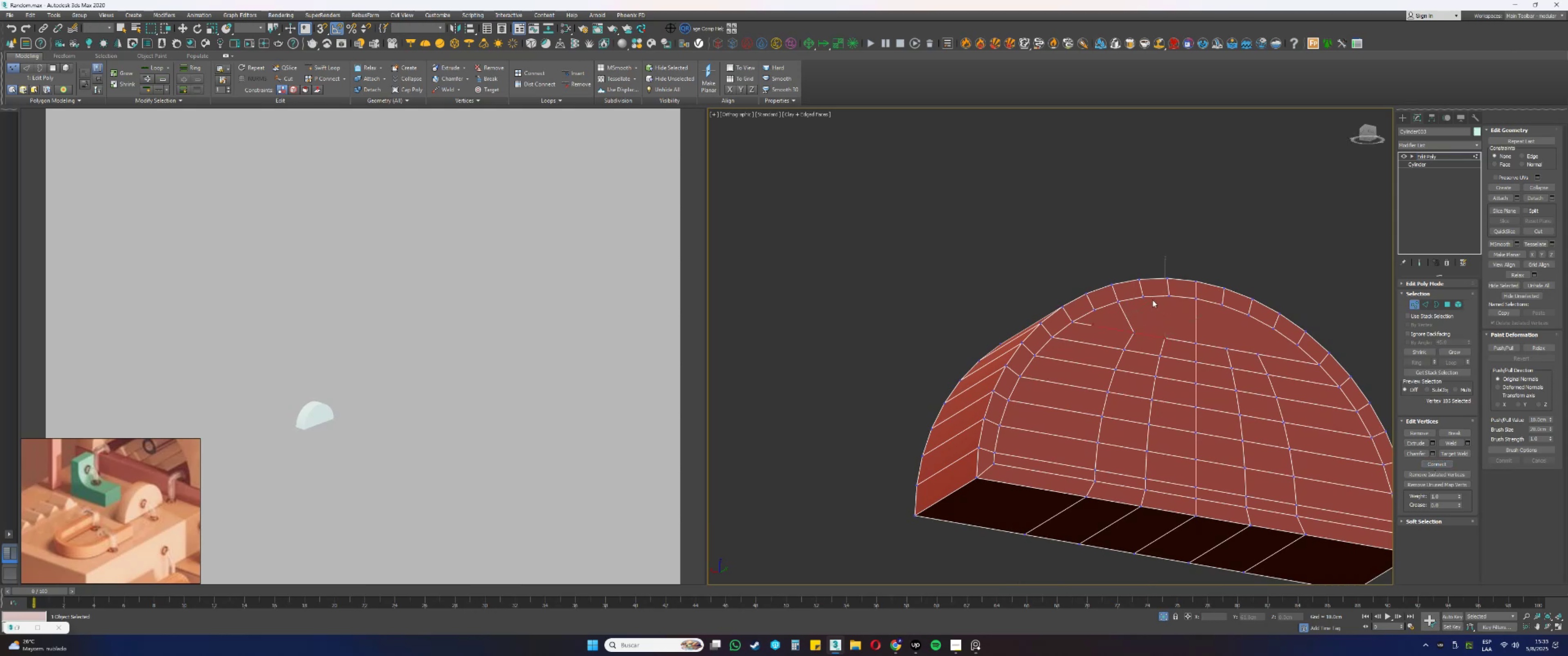 
key(Alt+AltLeft)
 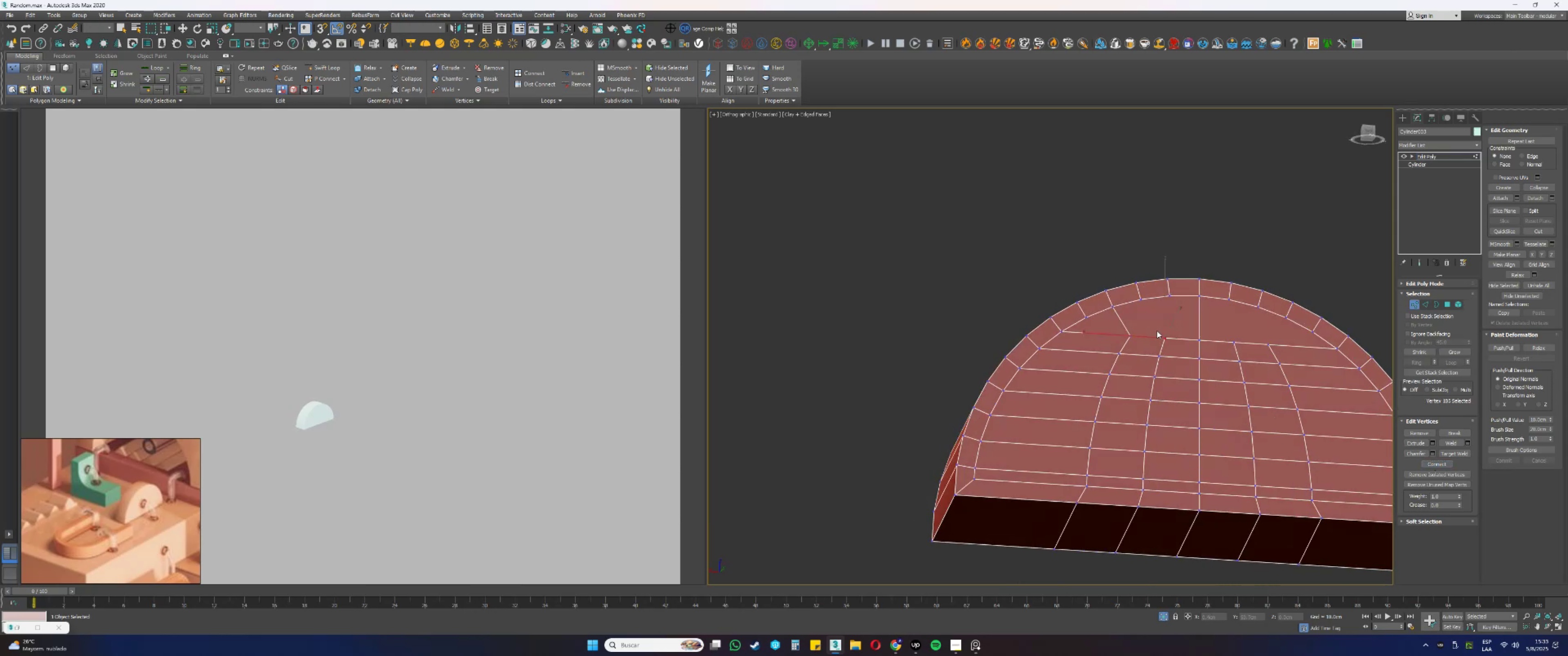 
key(Alt+AltLeft)
 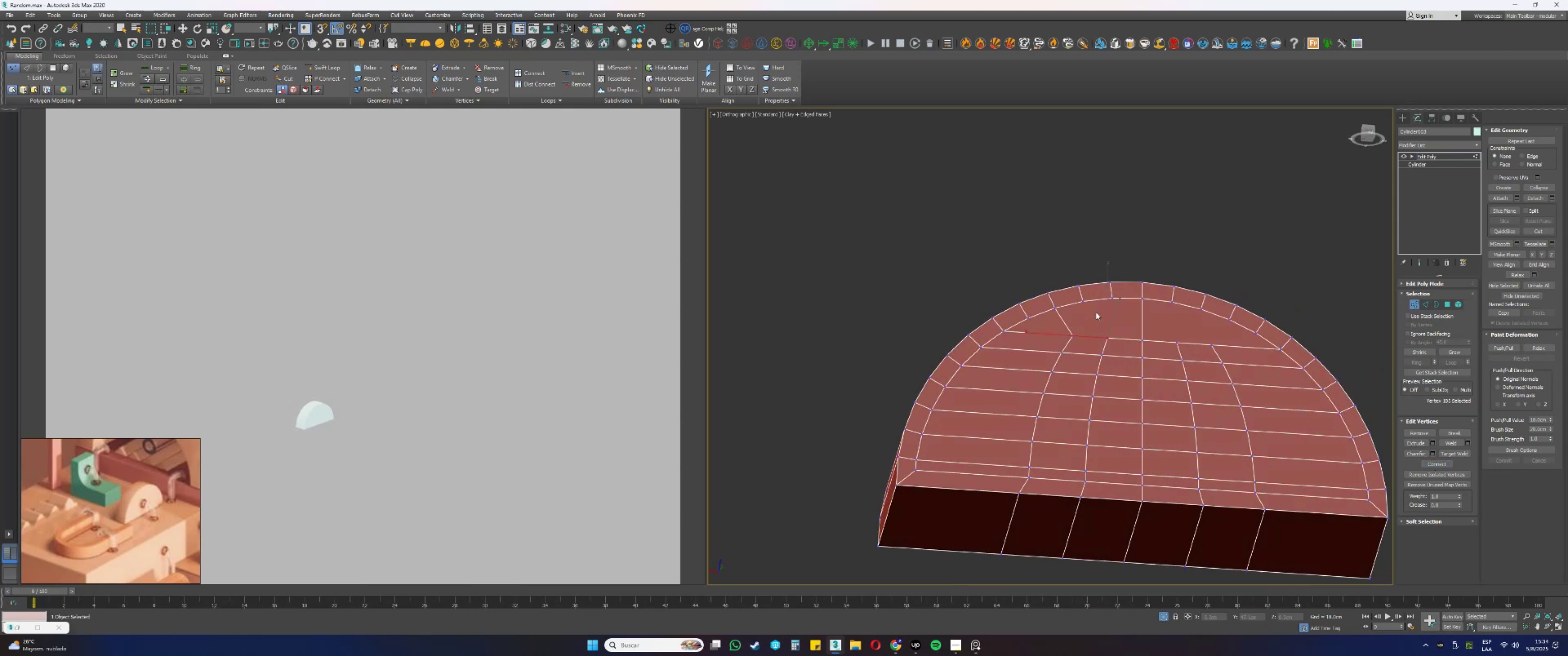 
hold_key(key=ControlLeft, duration=0.61)
 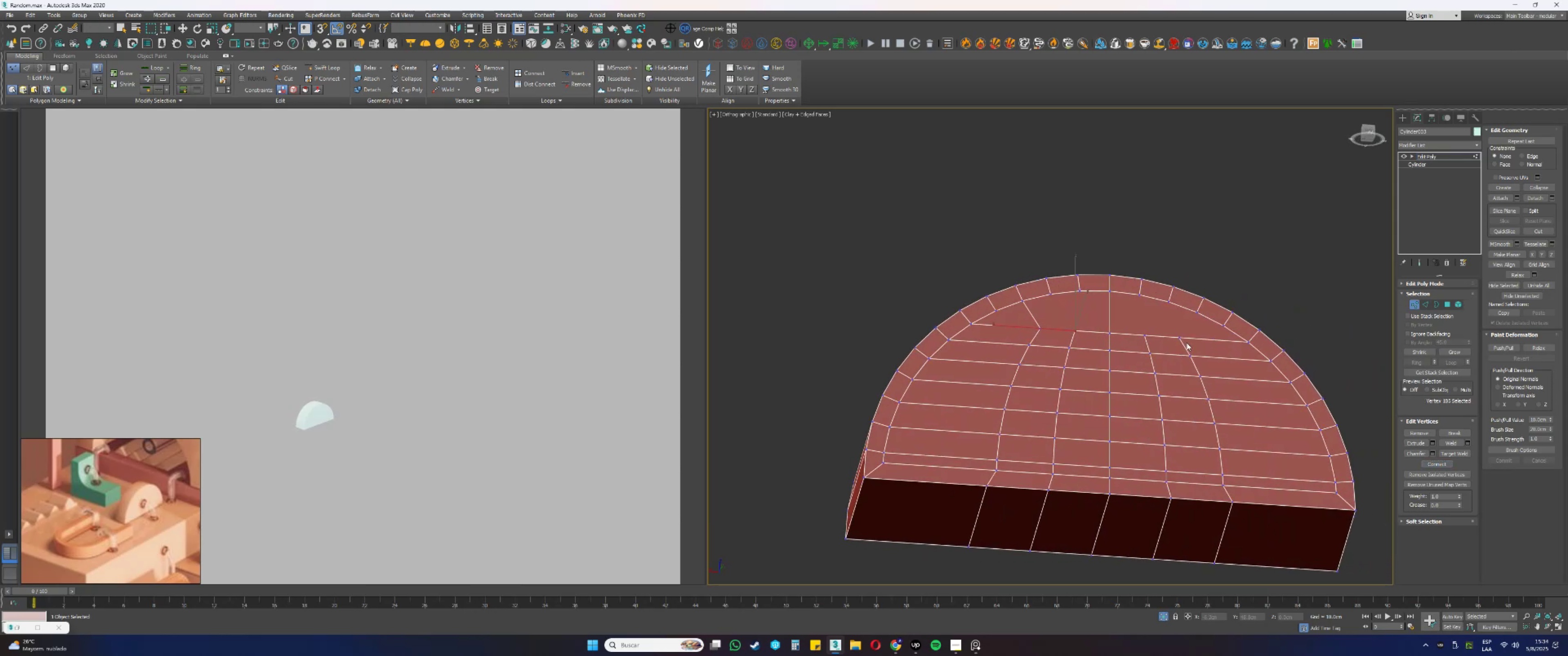 
left_click([1179, 336])
 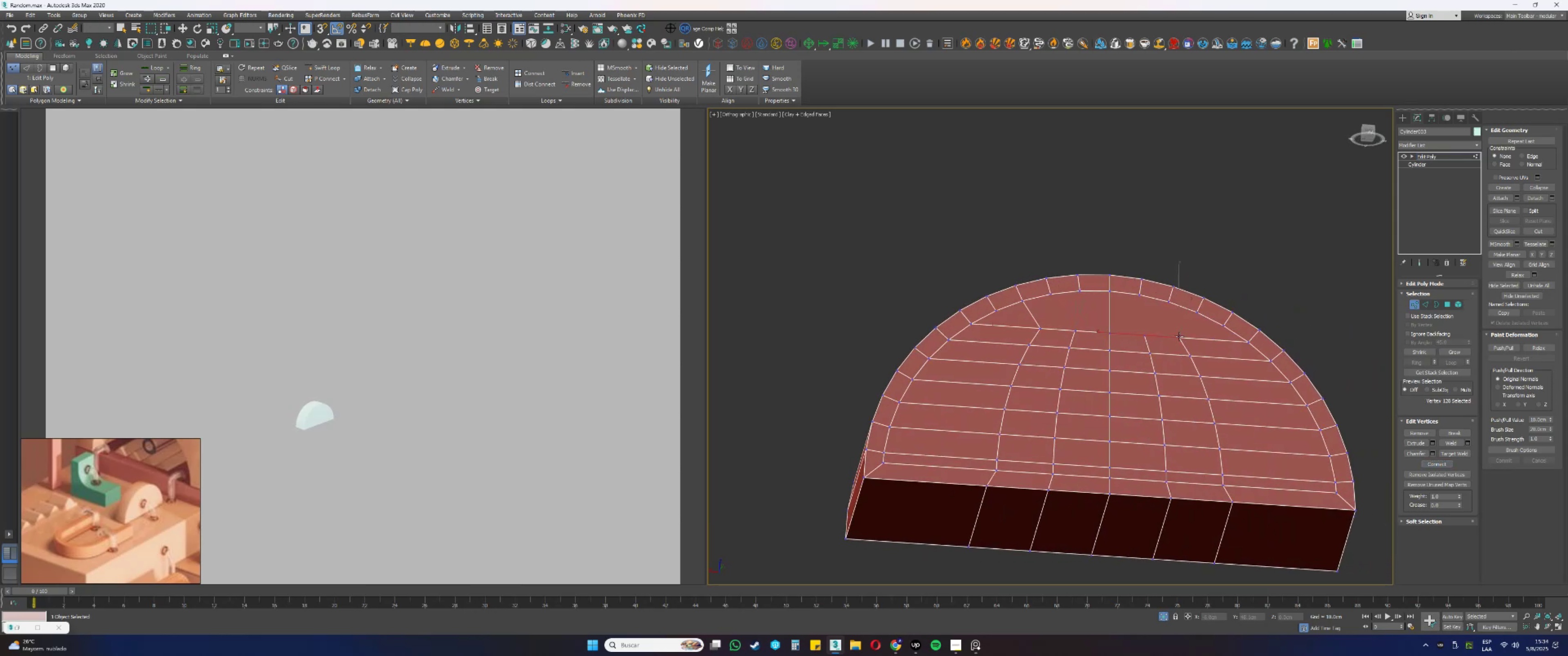 
hold_key(key=ControlLeft, duration=1.43)
left_click([1196, 313])
 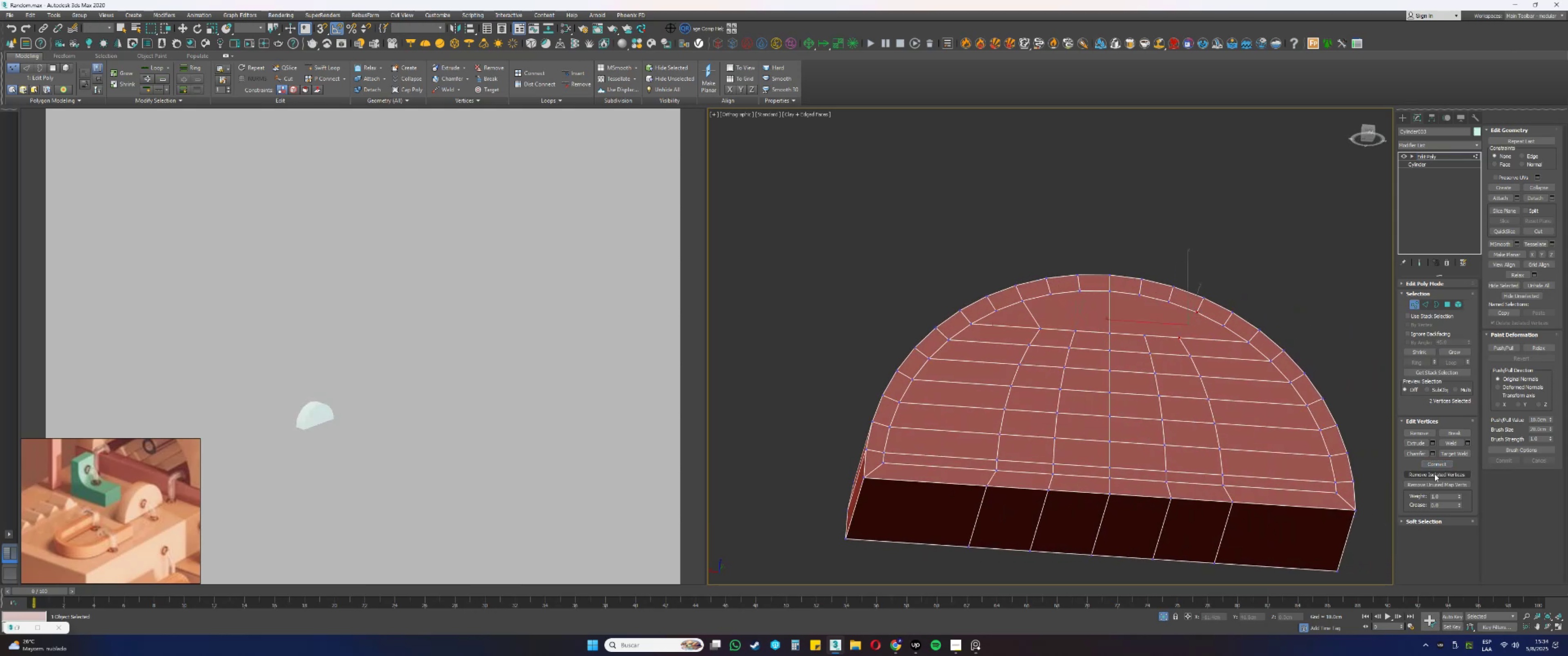 
left_click([1435, 464])
 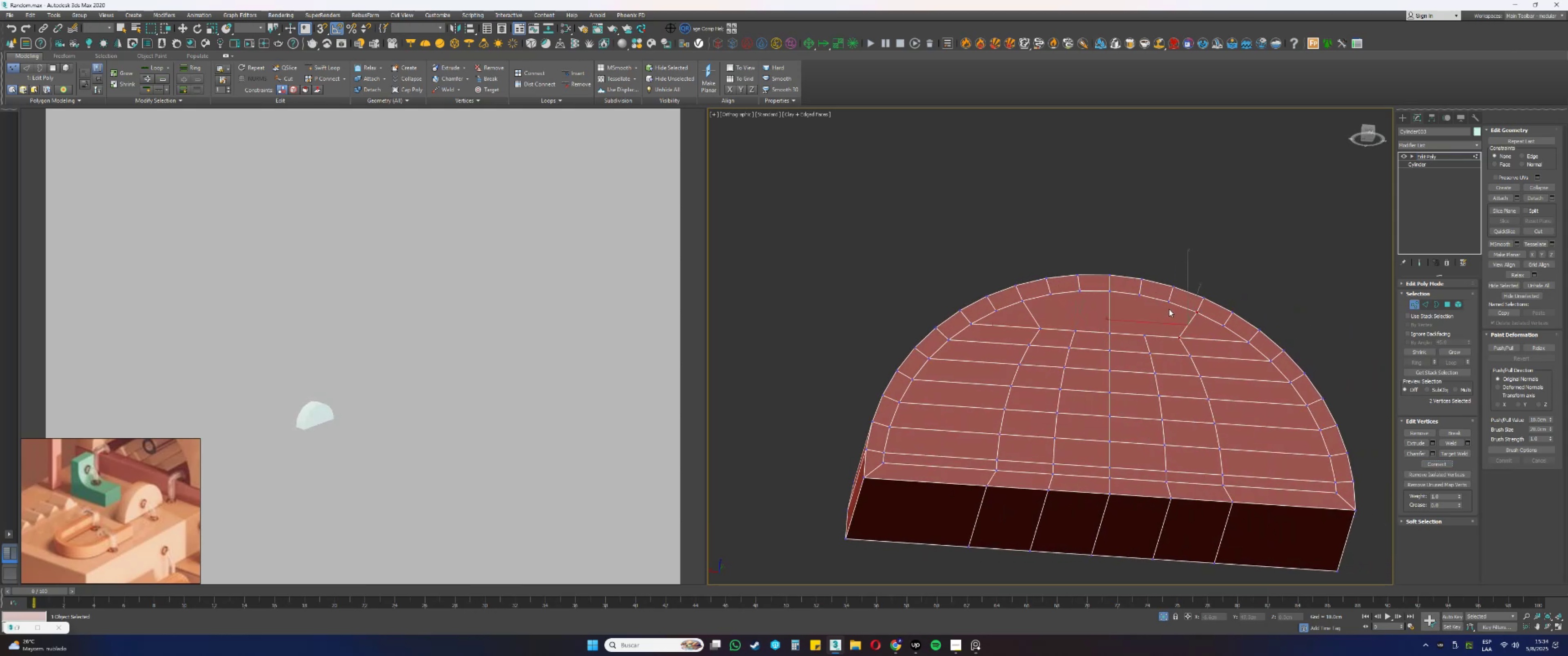 
left_click([1169, 302])
 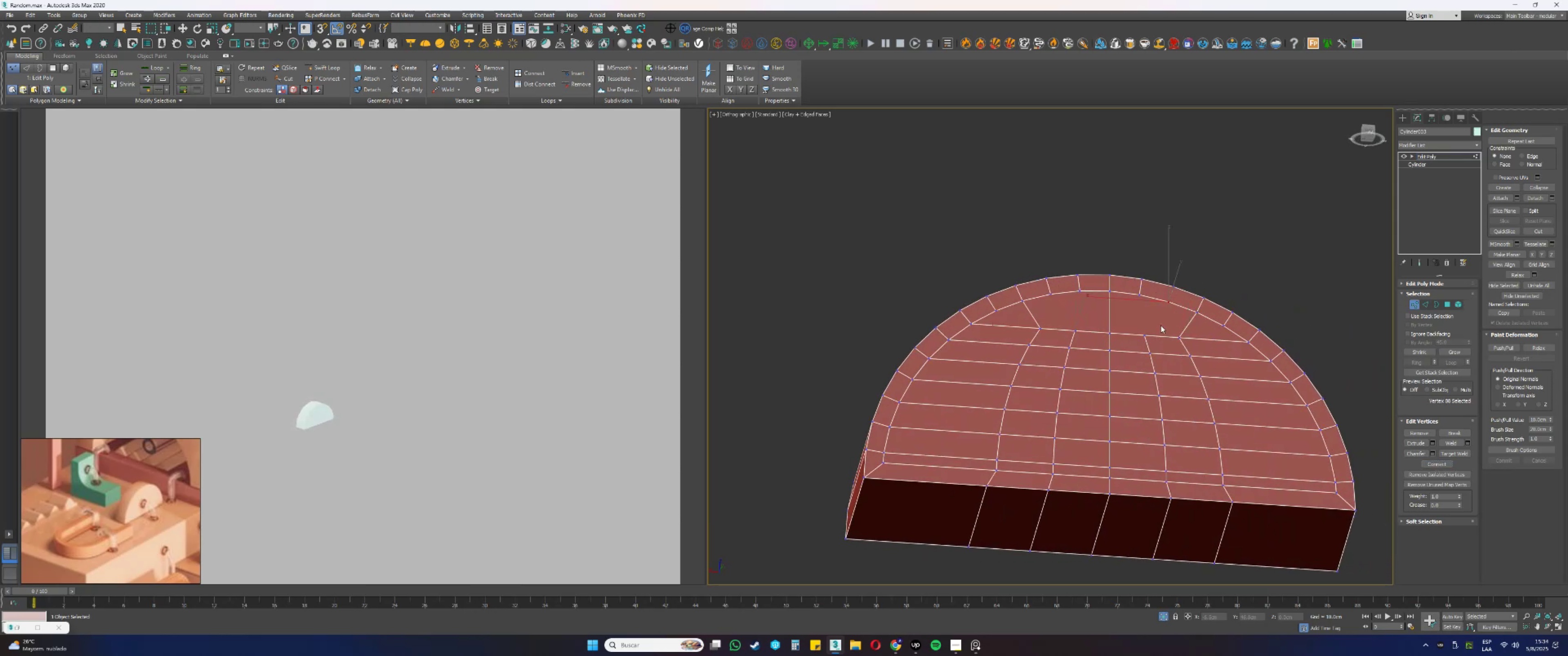 
key(Control+ControlLeft)
 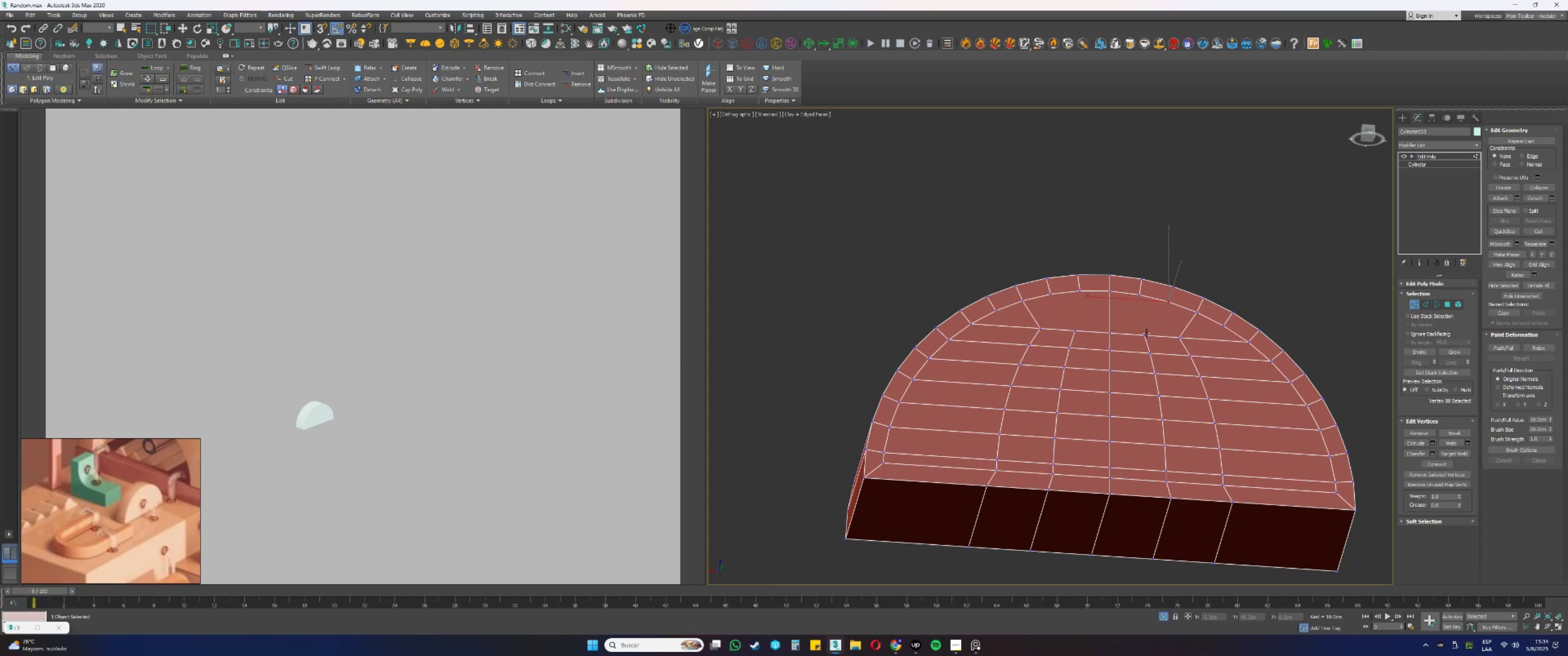 
key(Control+ControlLeft)
 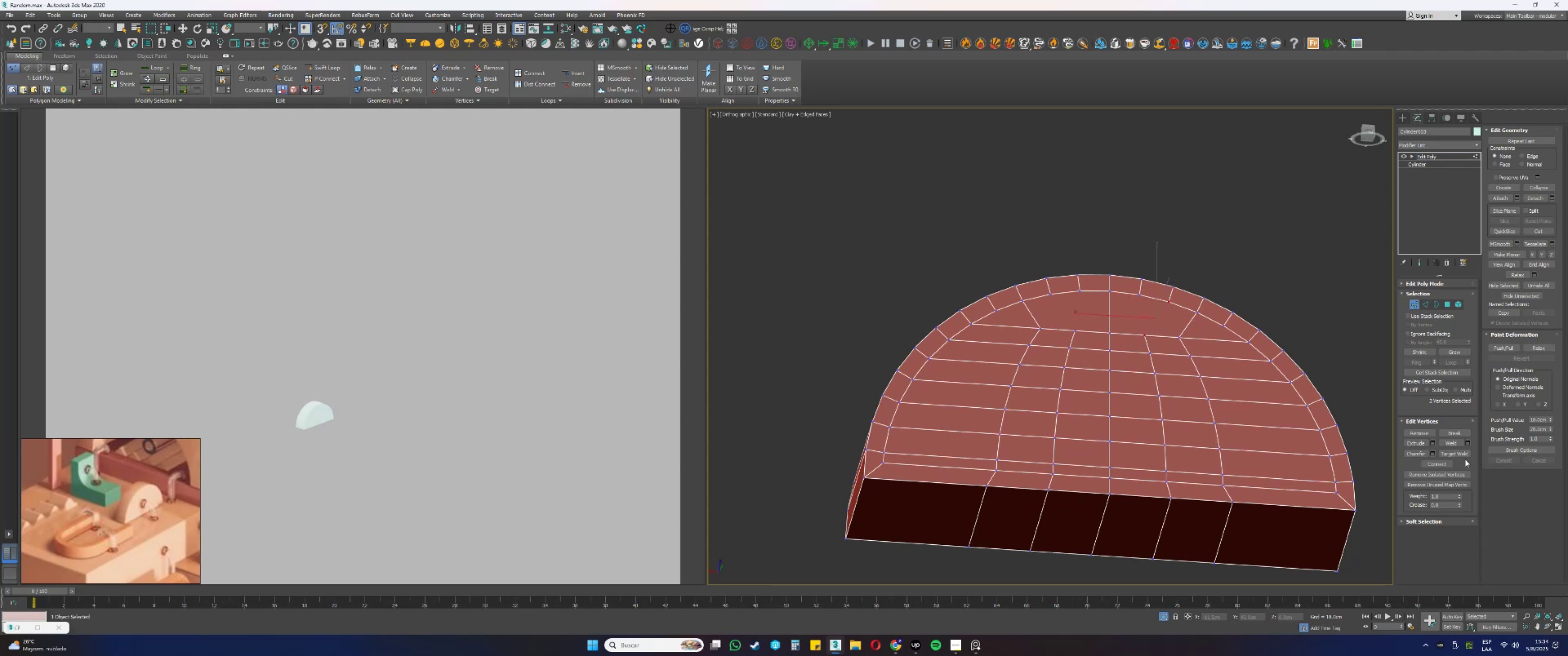 
left_click([1441, 461])
 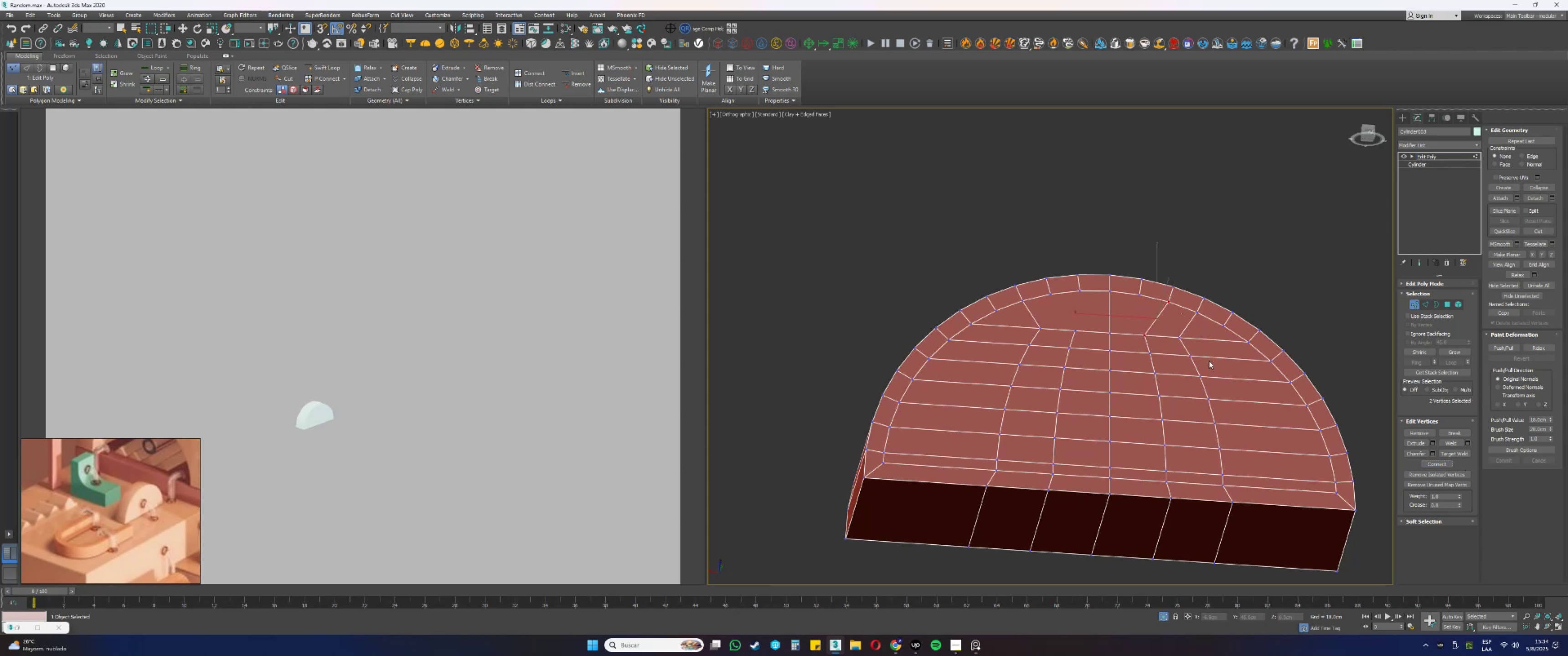 
key(2)
 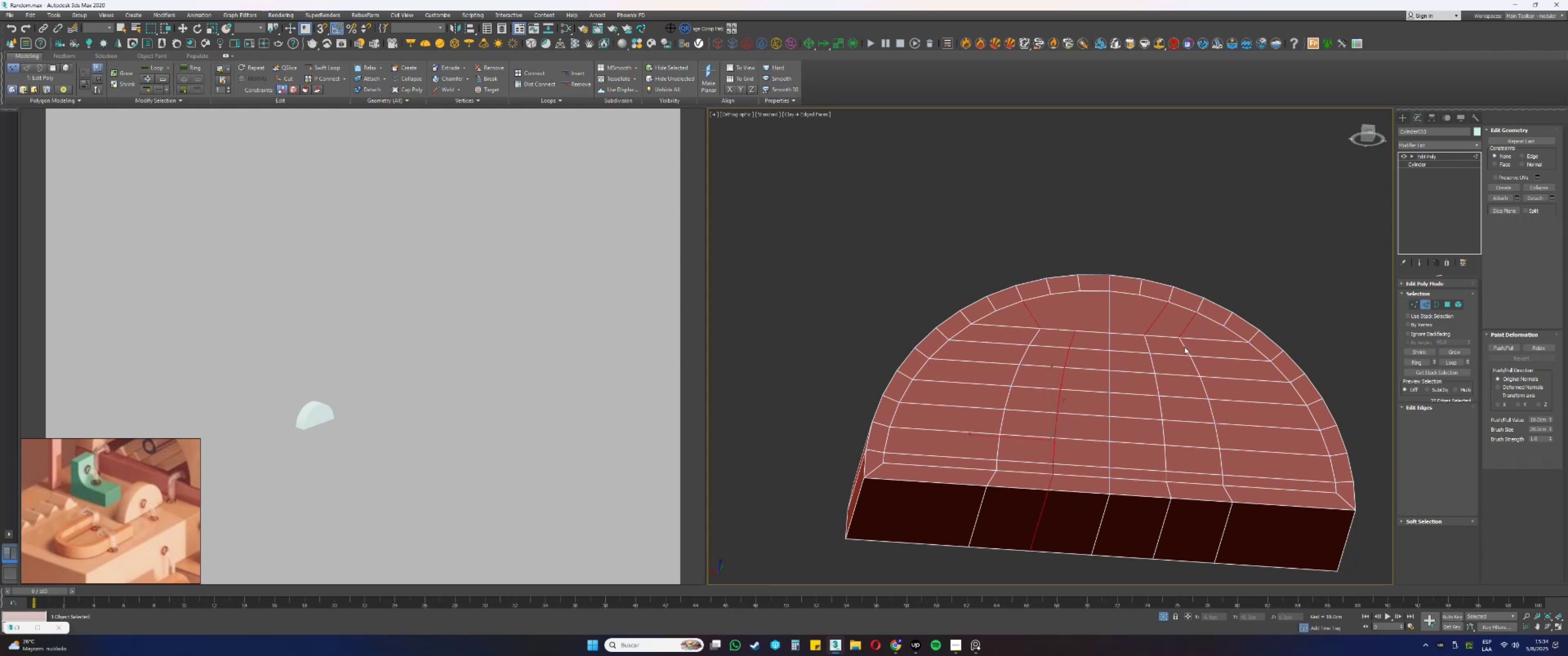 
double_click([1184, 346])
 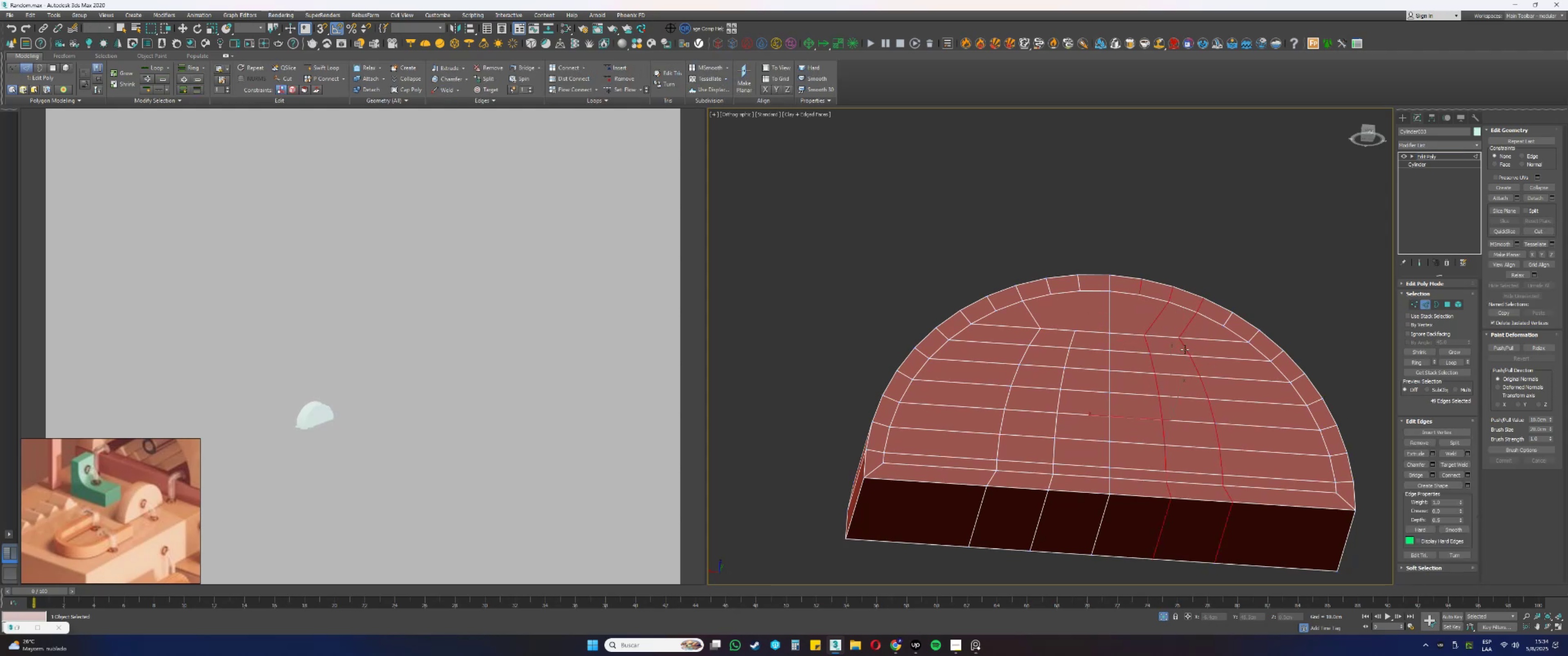 
key(Alt+AltLeft)
 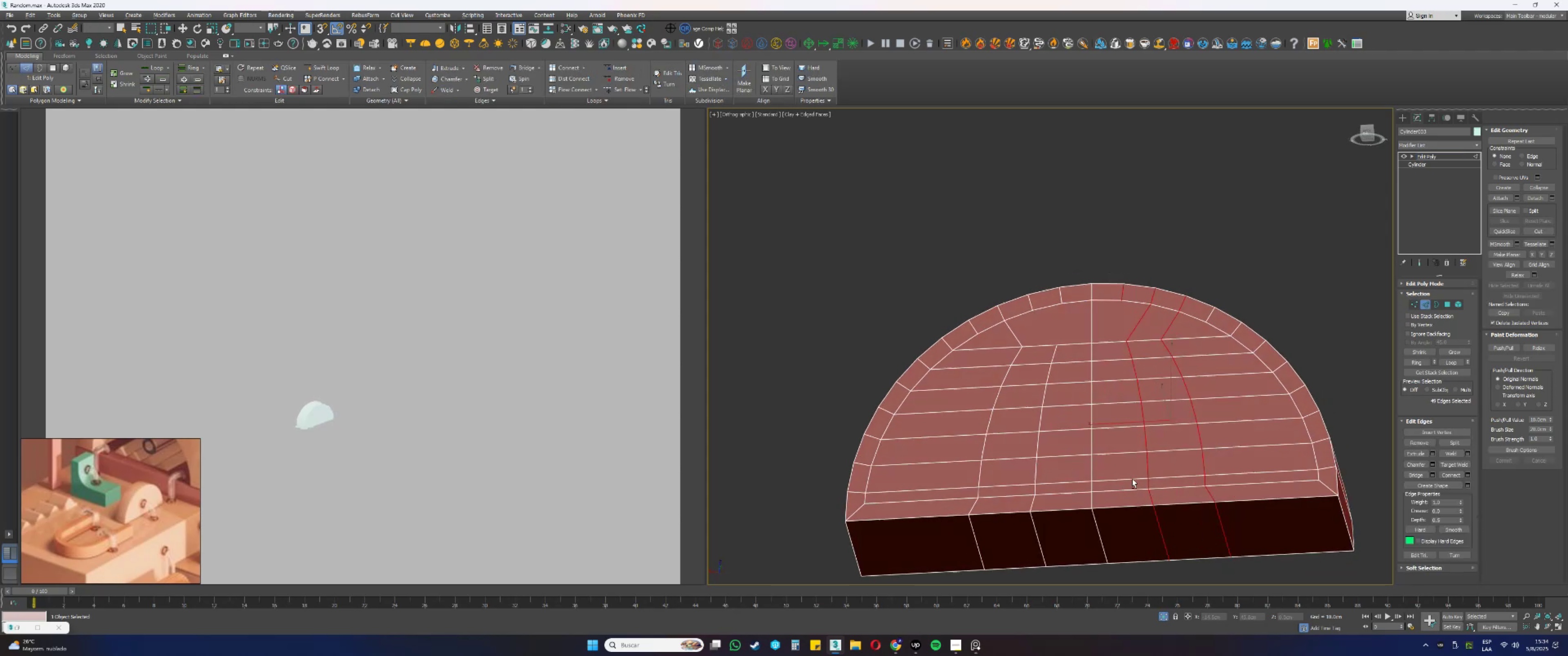 
key(Alt+AltLeft)
 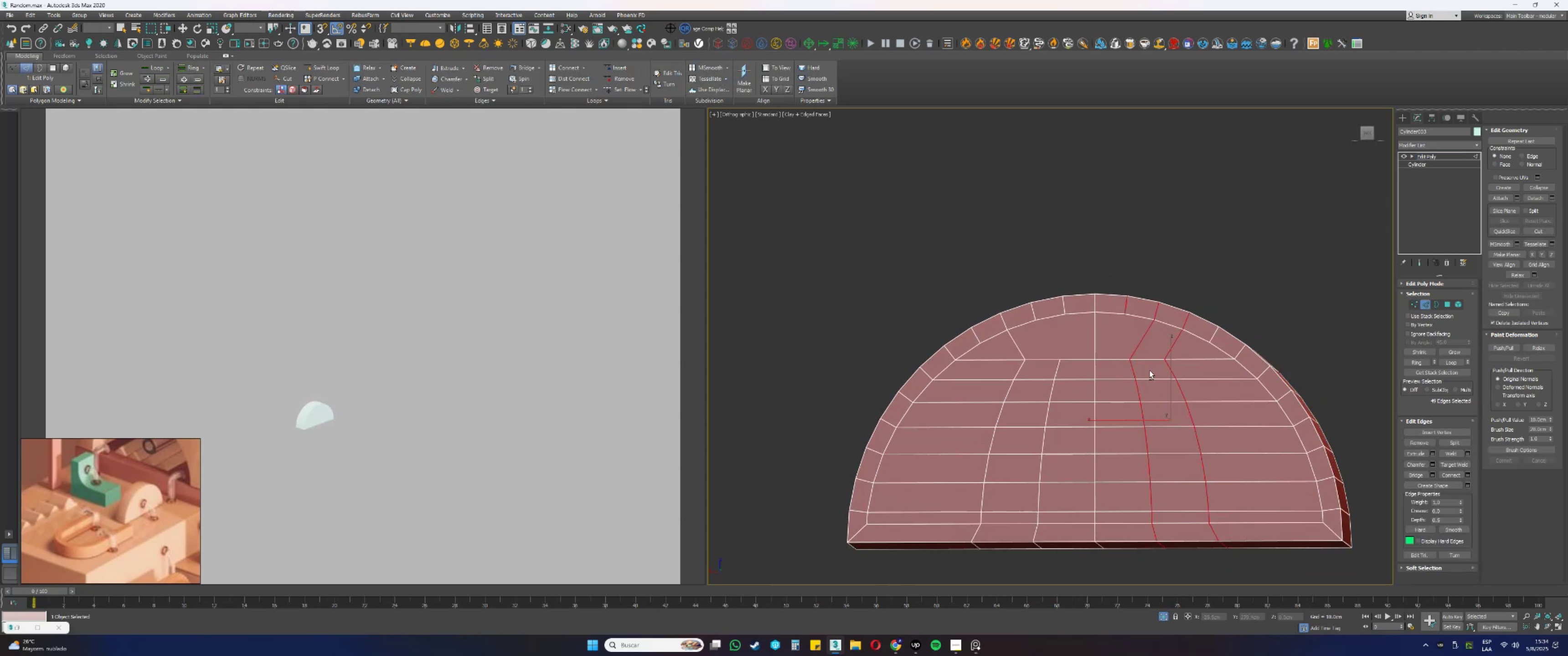 
hold_key(key=AltLeft, duration=1.02)
 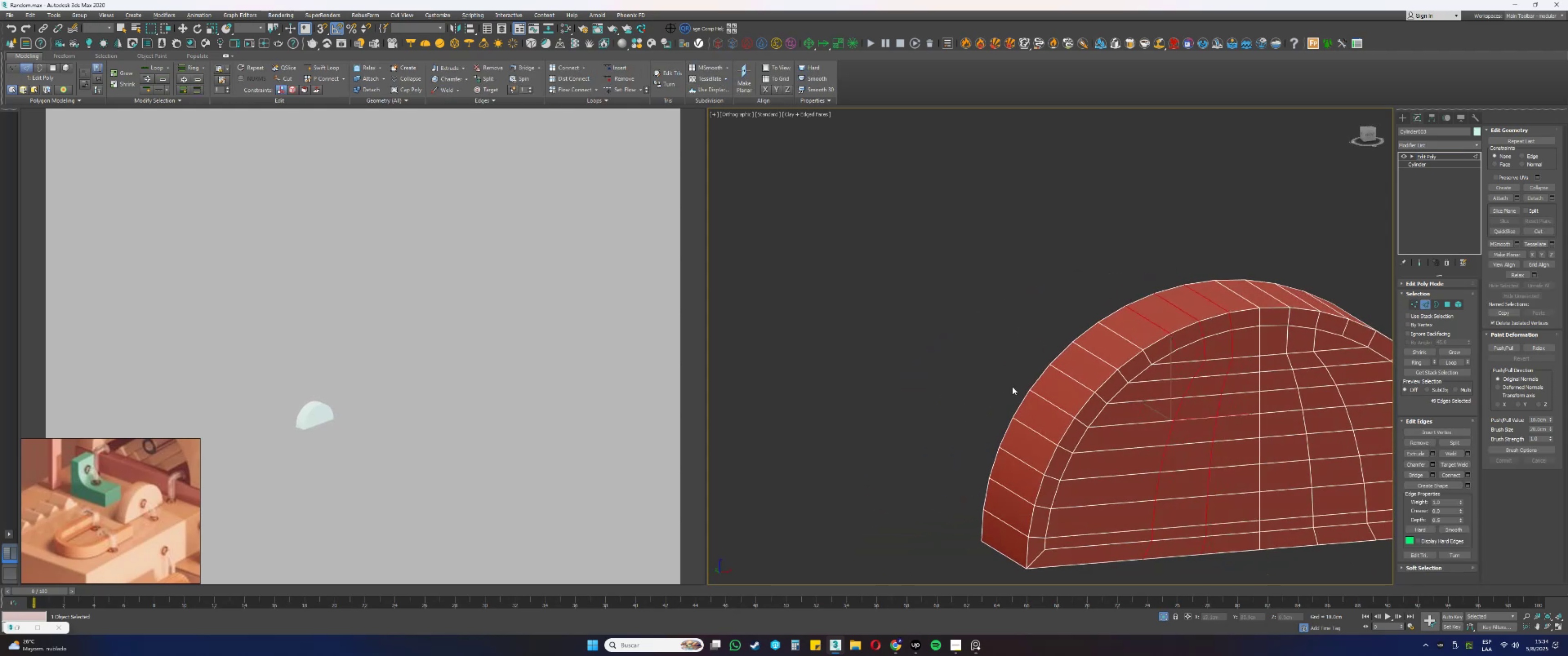 
hold_key(key=AltLeft, duration=0.72)
 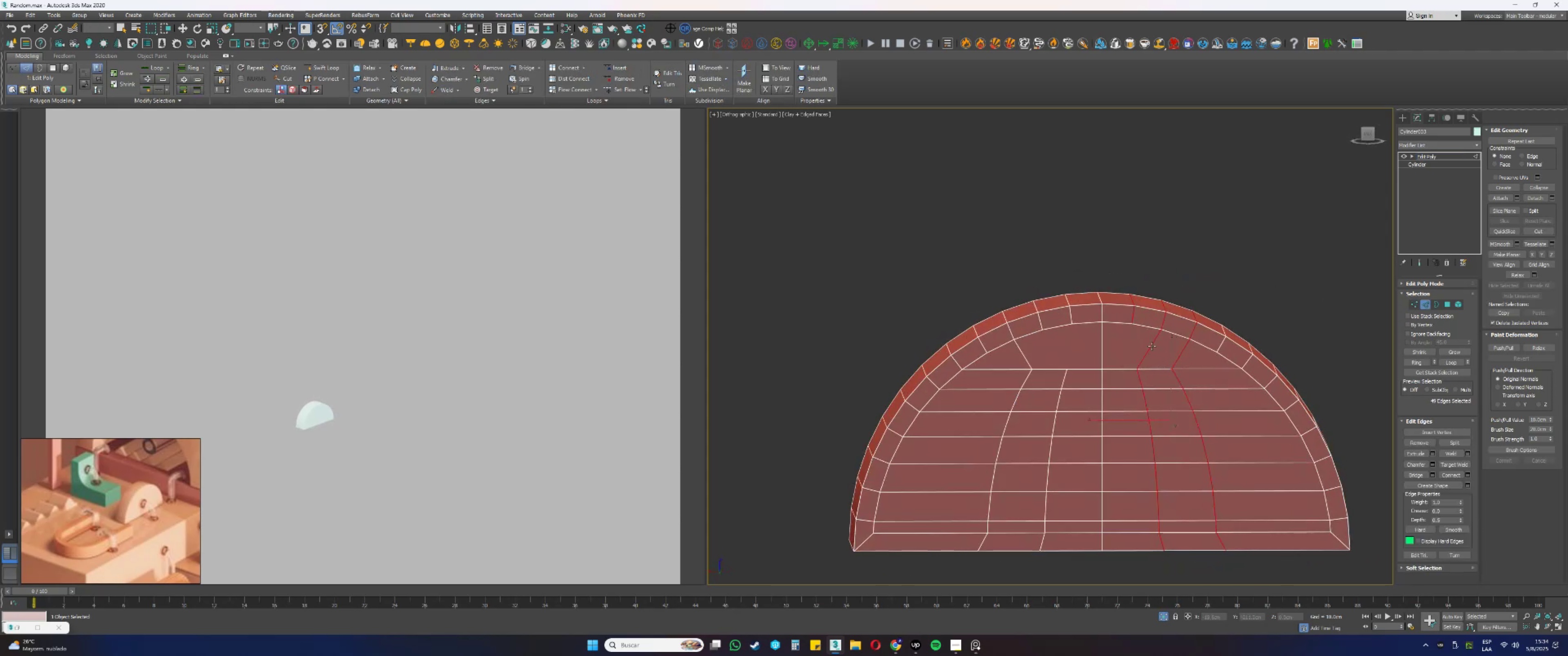 
left_click([1152, 346])
 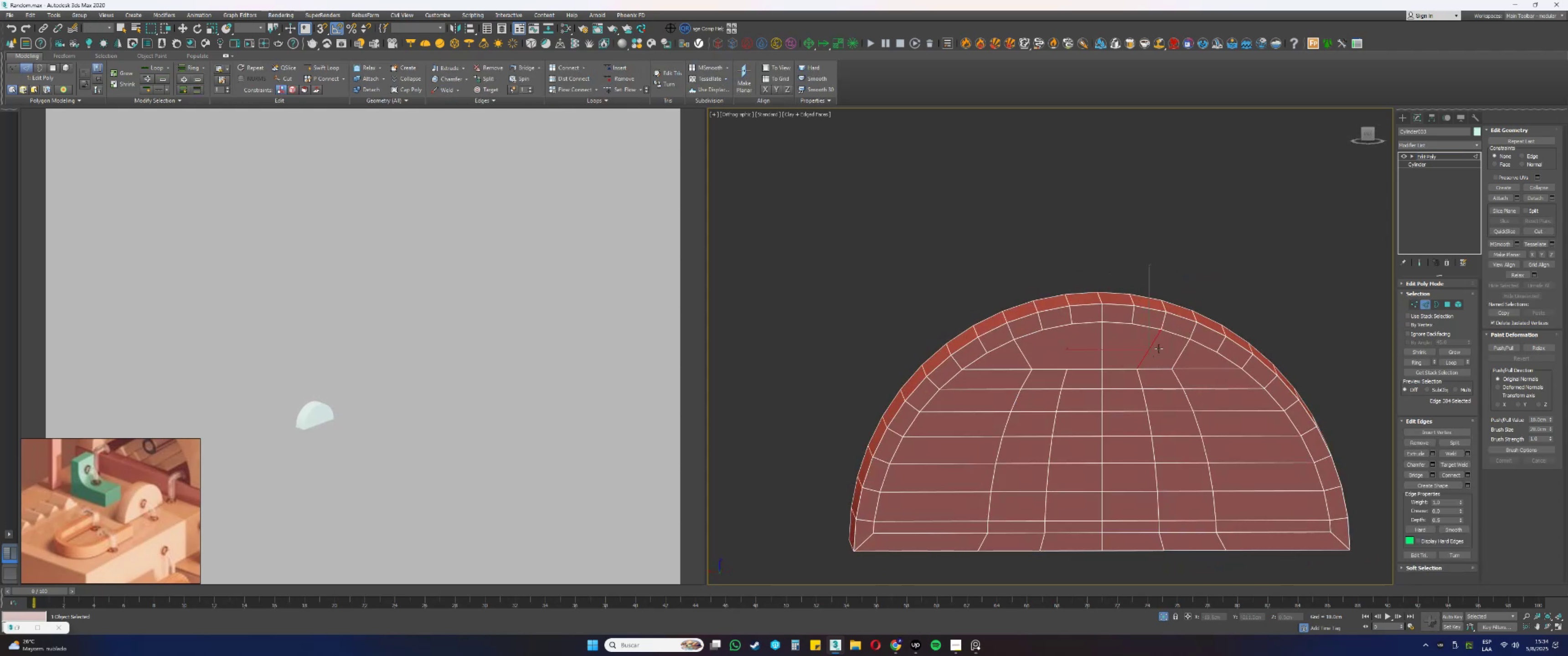 
hold_key(key=ControlLeft, duration=0.46)
left_click([1182, 353])
 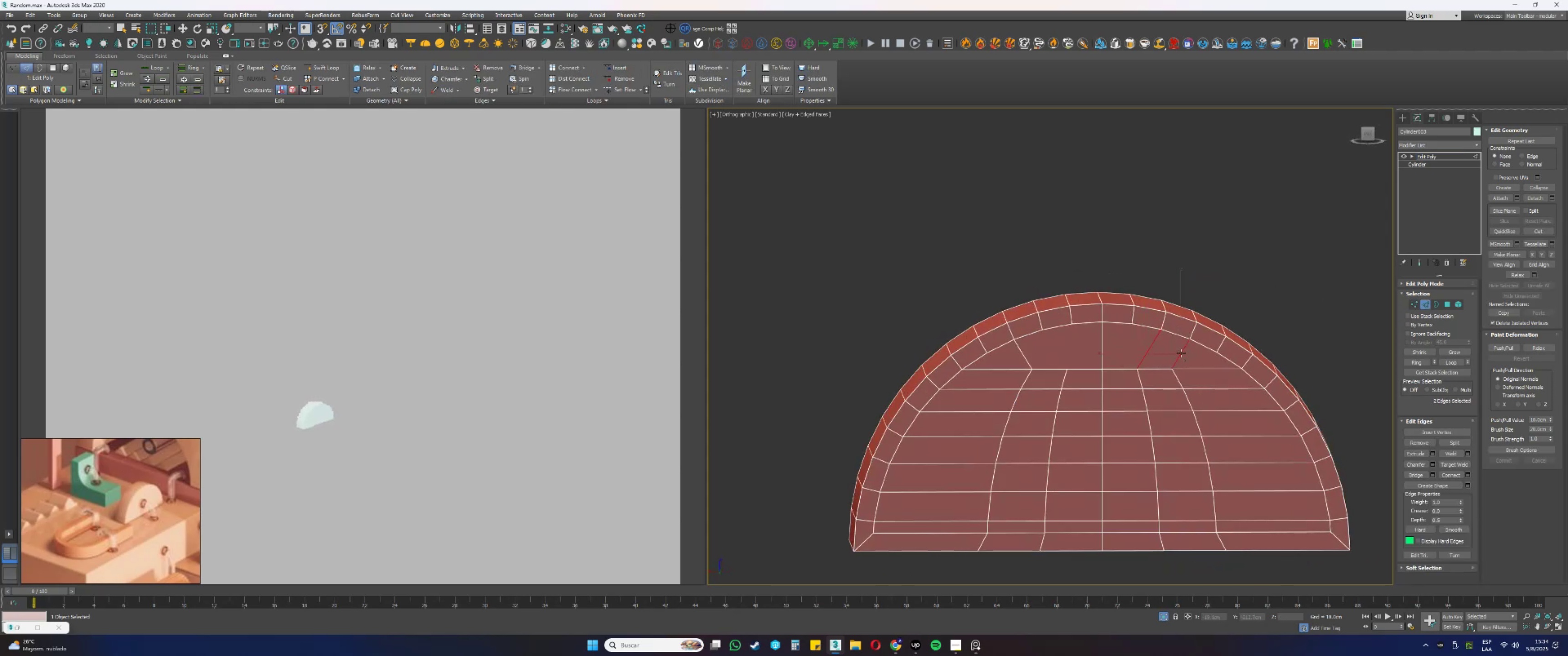 
key(Control+Backspace)
 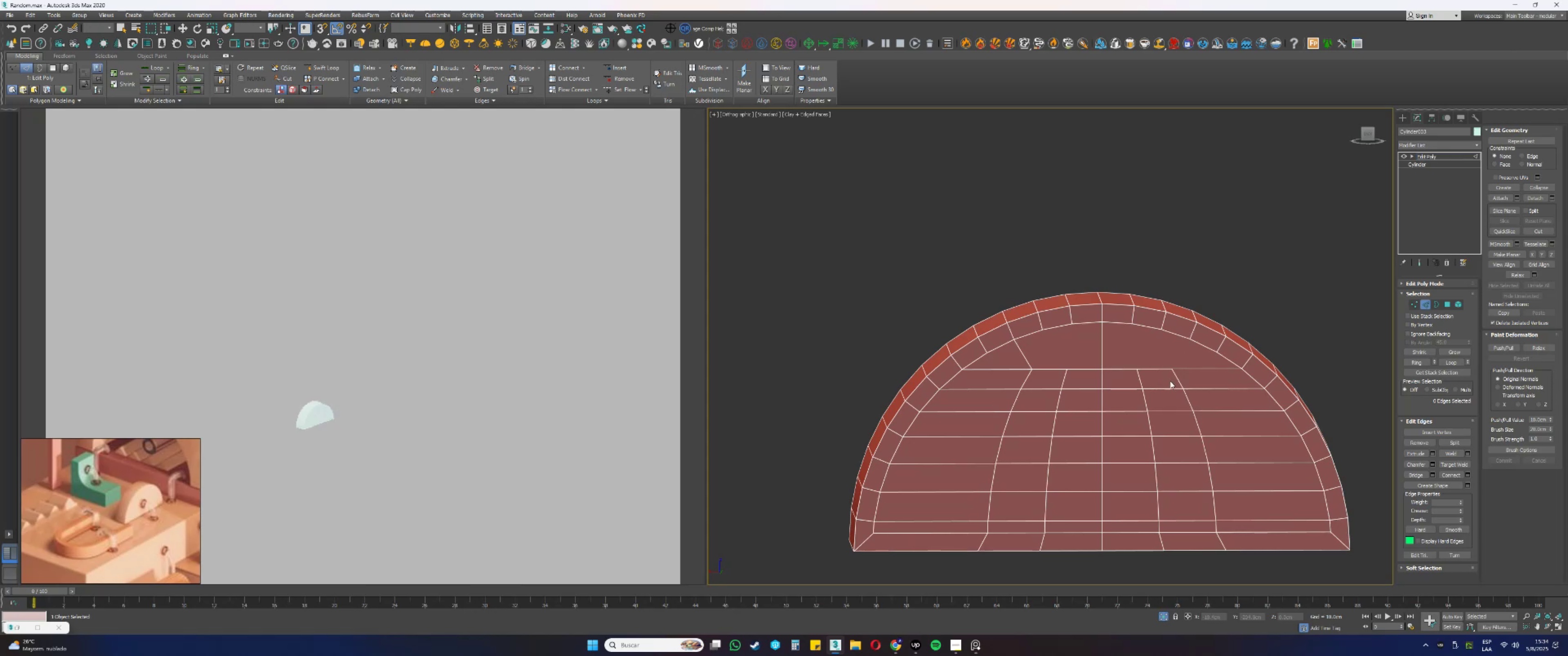 
hold_key(key=AltLeft, duration=1.02)
 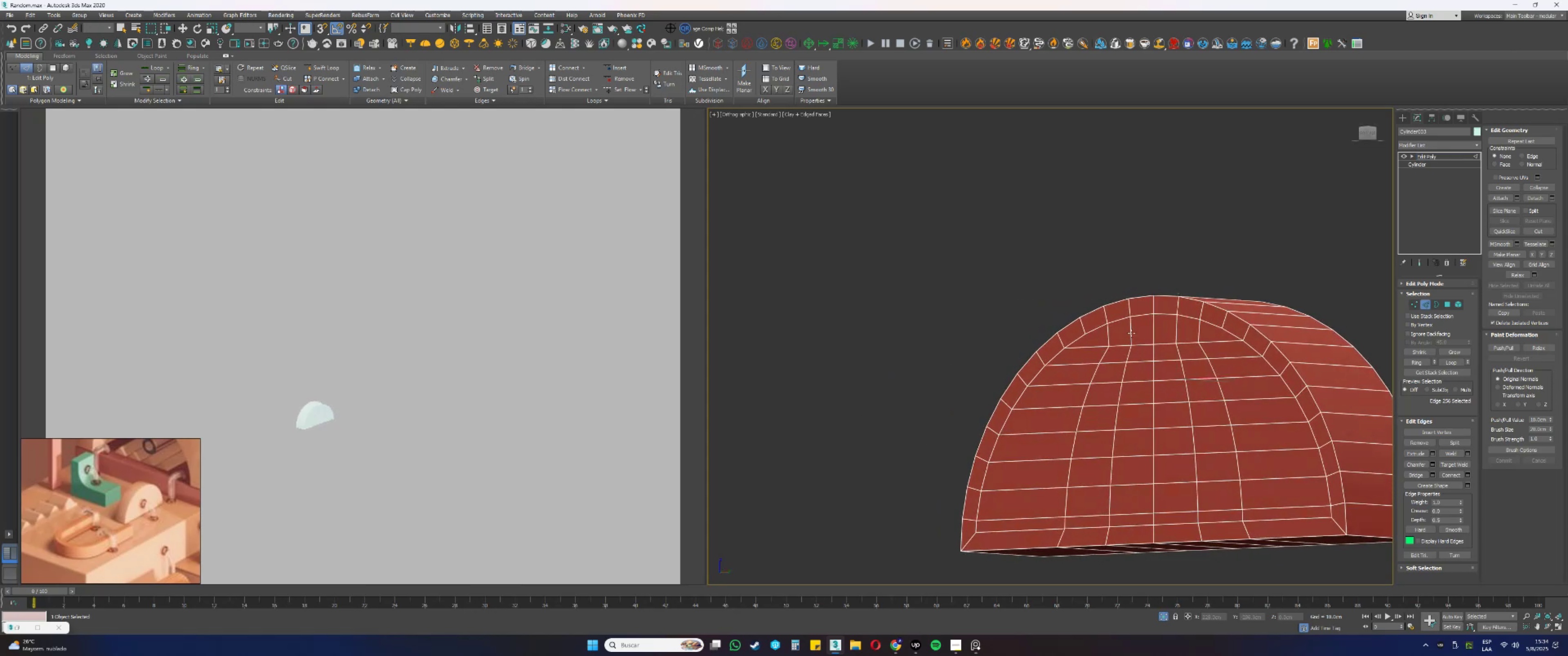 
hold_key(key=AltLeft, duration=0.33)
 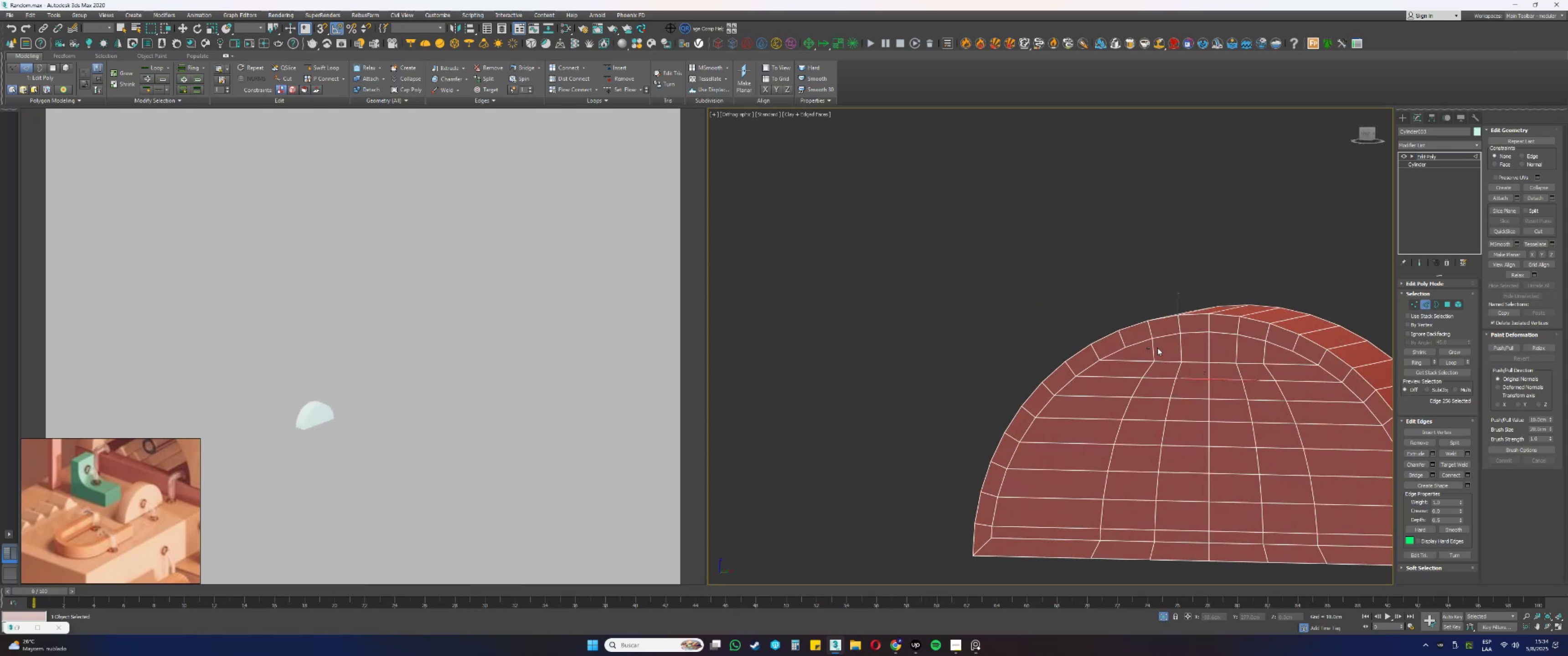 
left_click([1153, 349])
 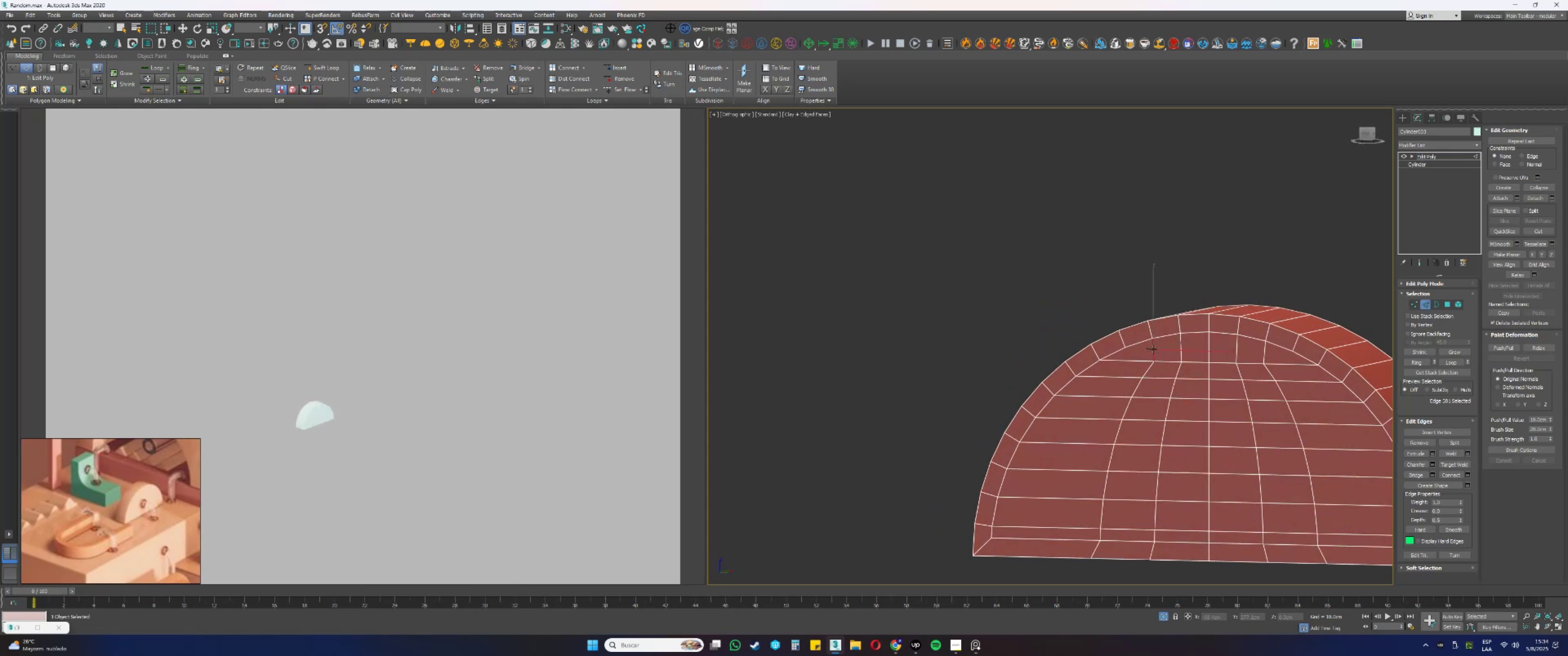 
hold_key(key=ControlLeft, duration=0.49)
double_click([1182, 350])
 